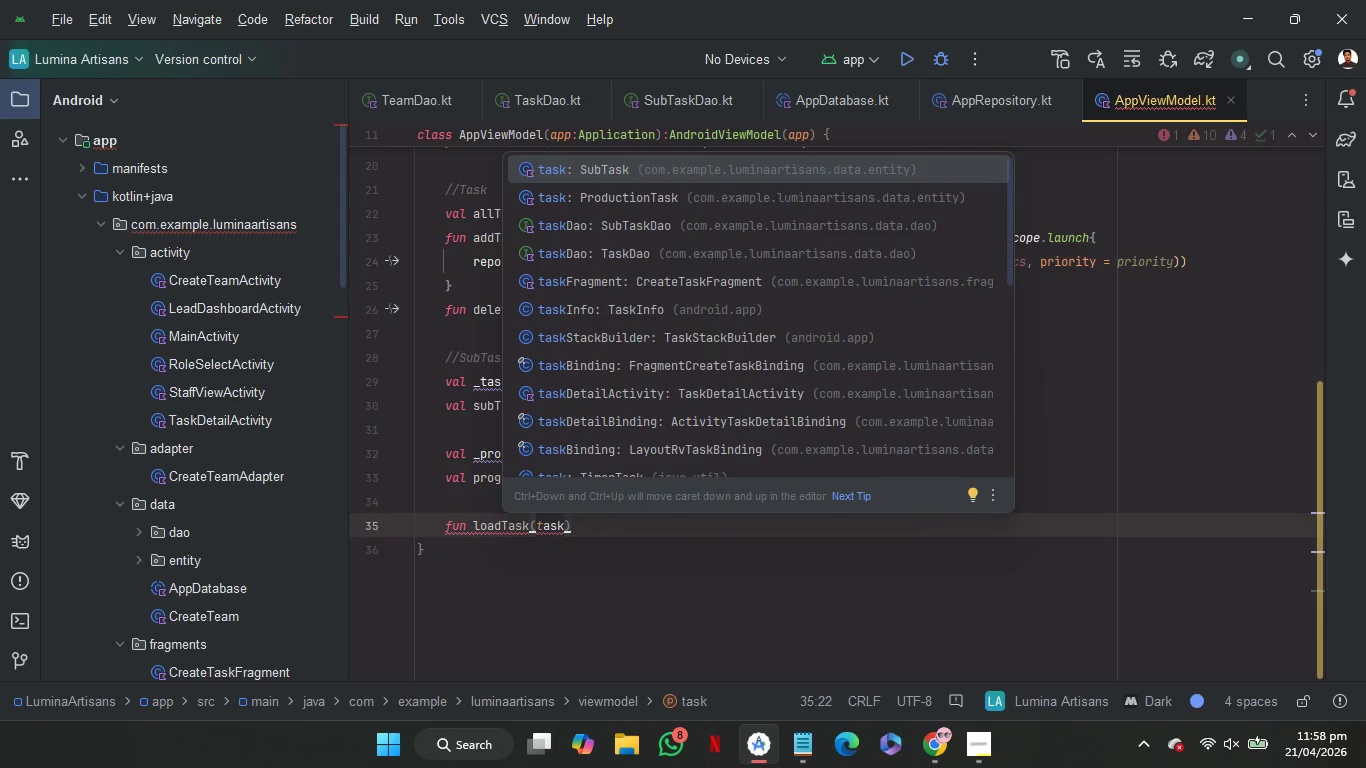 
wait(5.08)
 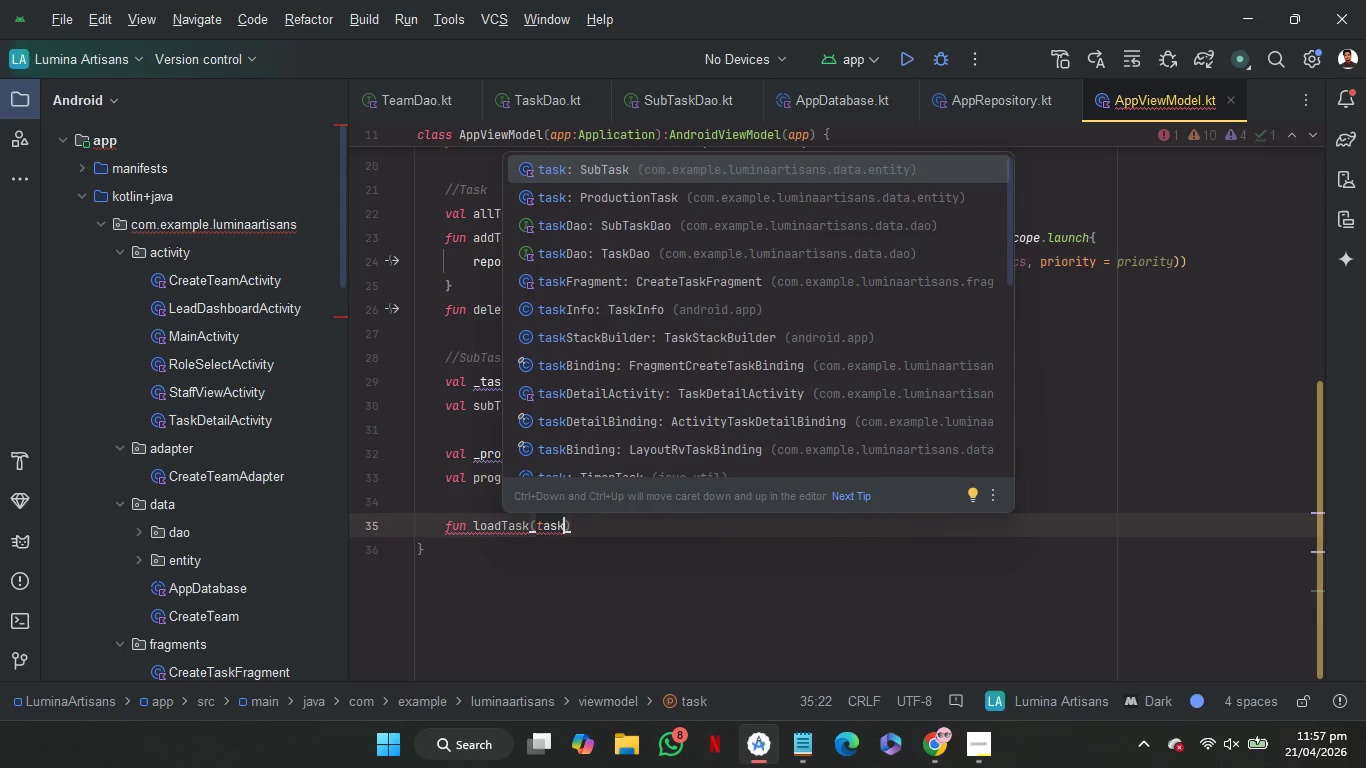 
type(id)
 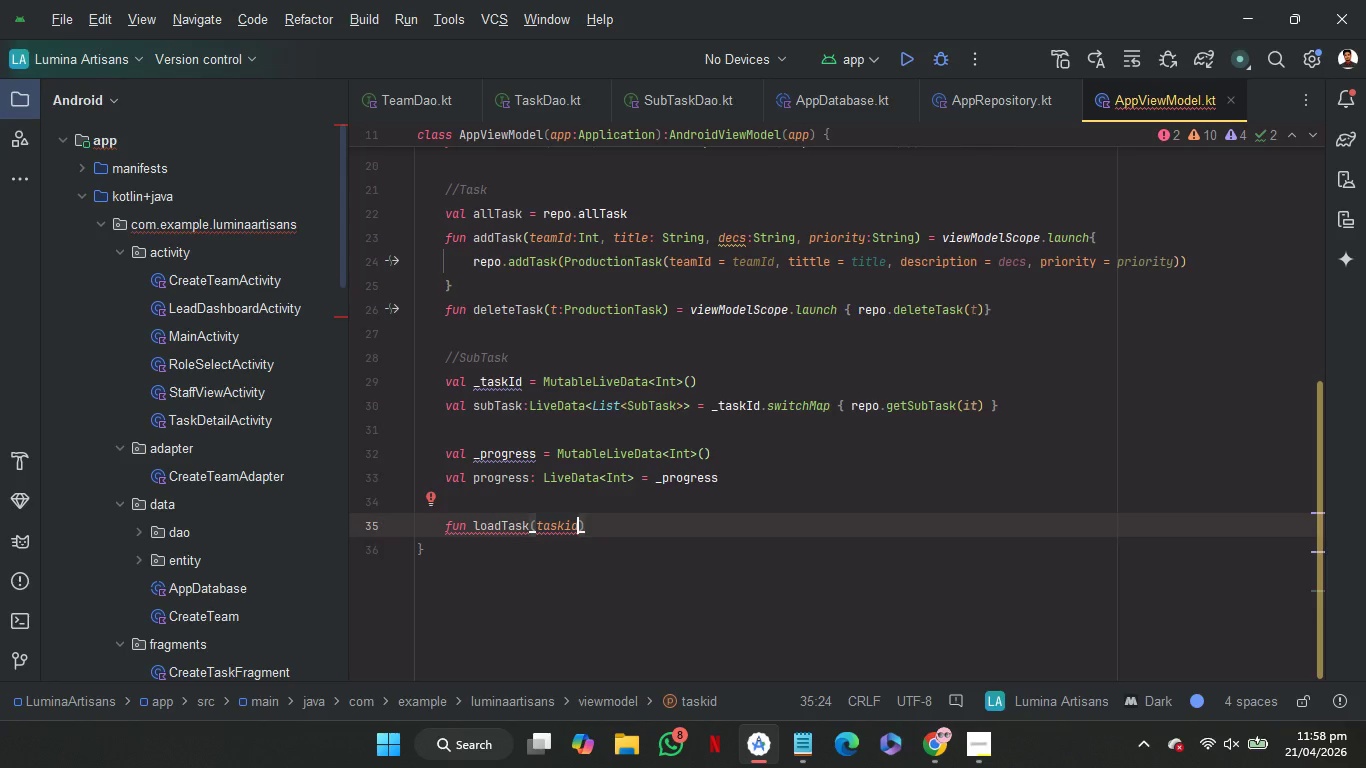 
key(Backspace)
key(Backspace)
type(Id:I)
 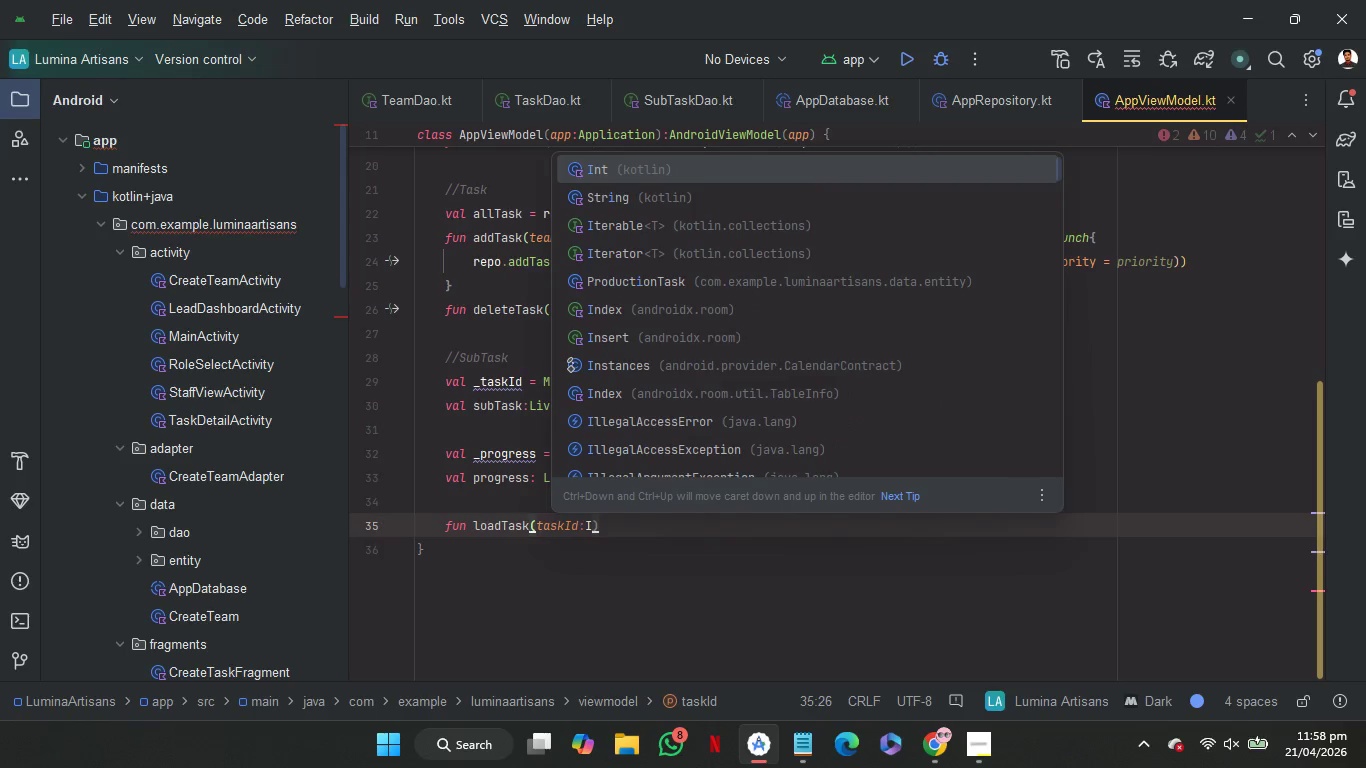 
key(Enter)
 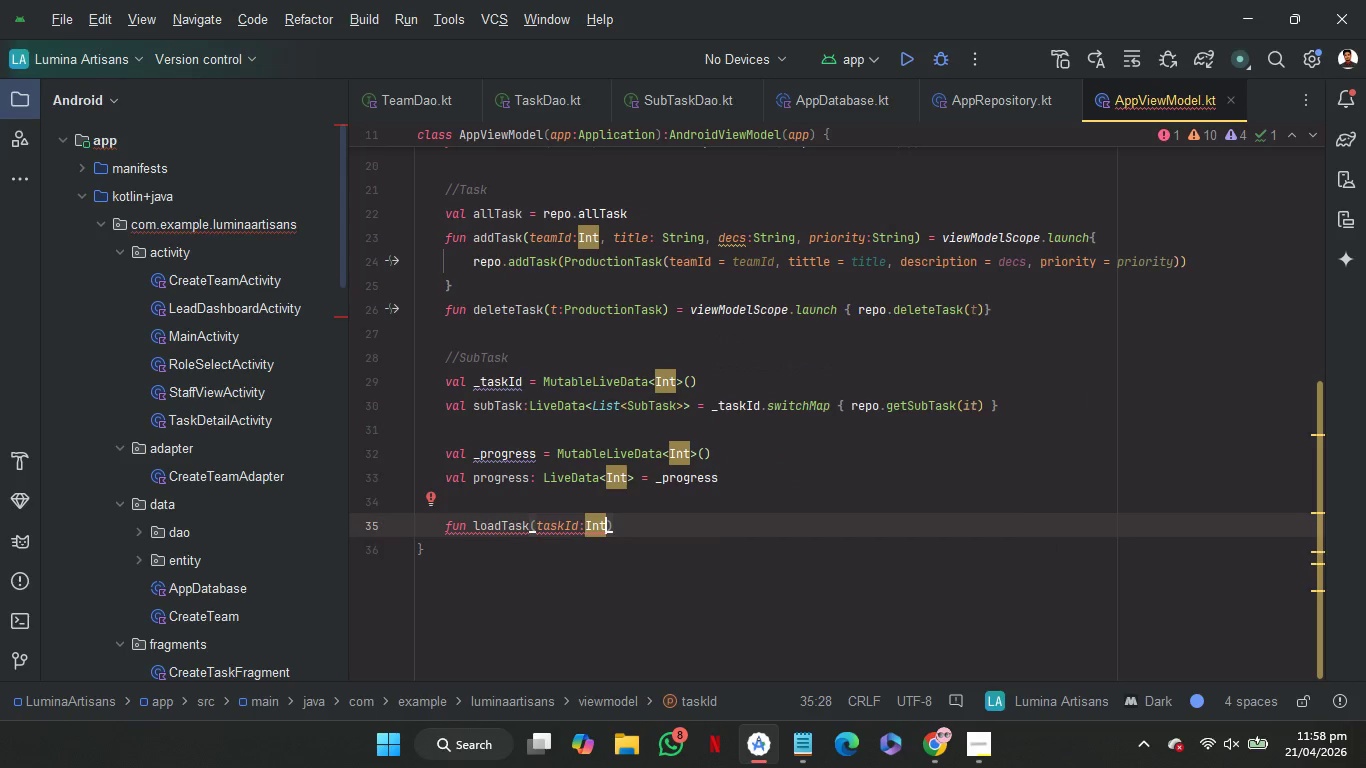 
key(ArrowRight)
 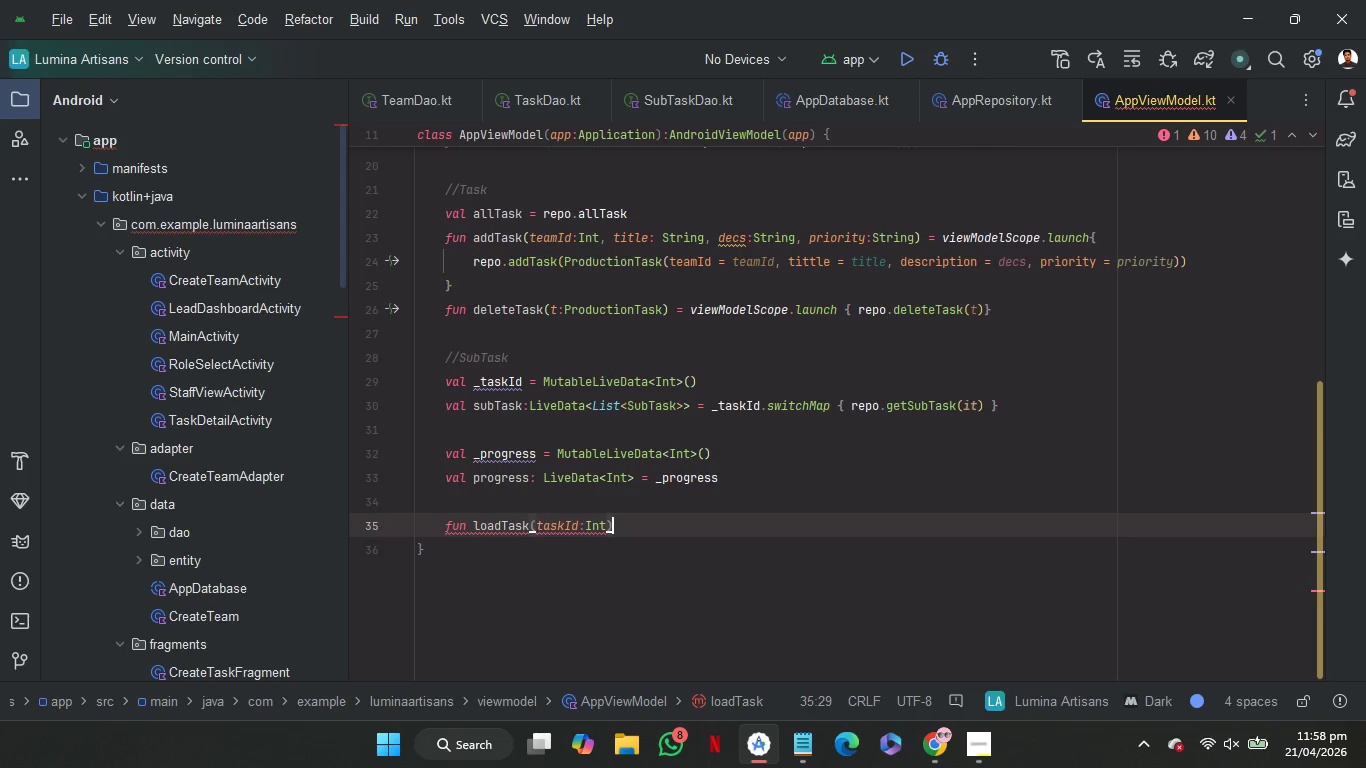 
key(Shift+BracketLeft)
 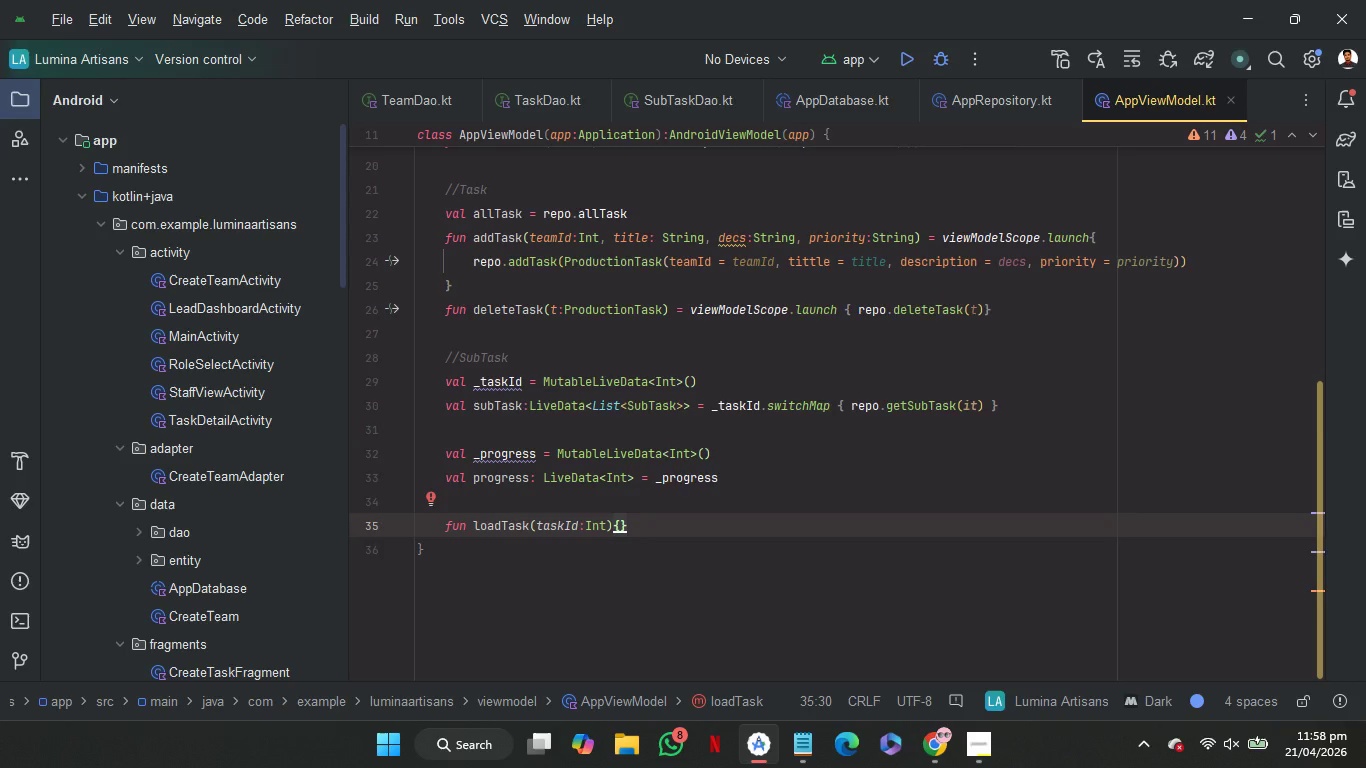 
wait(5.33)
 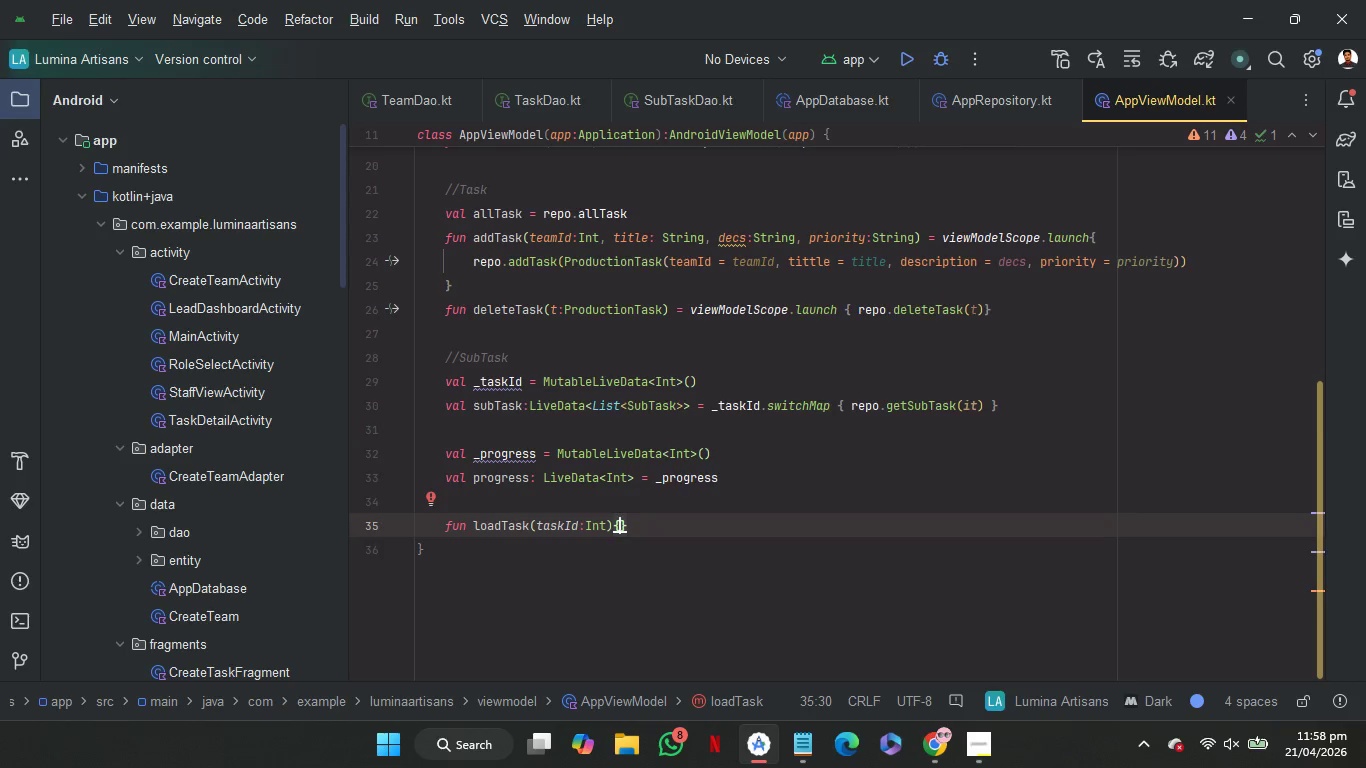 
key(Enter)
 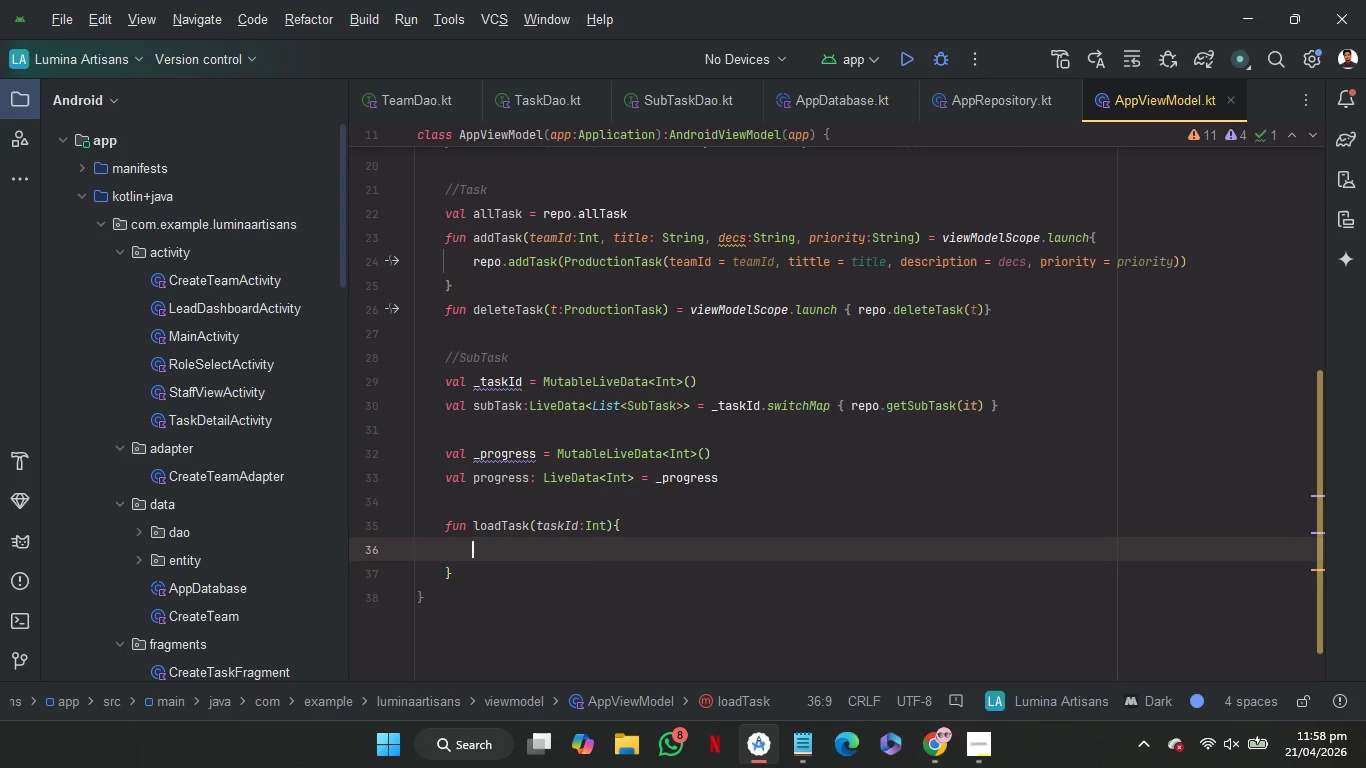 
key(Shift+Minus)
 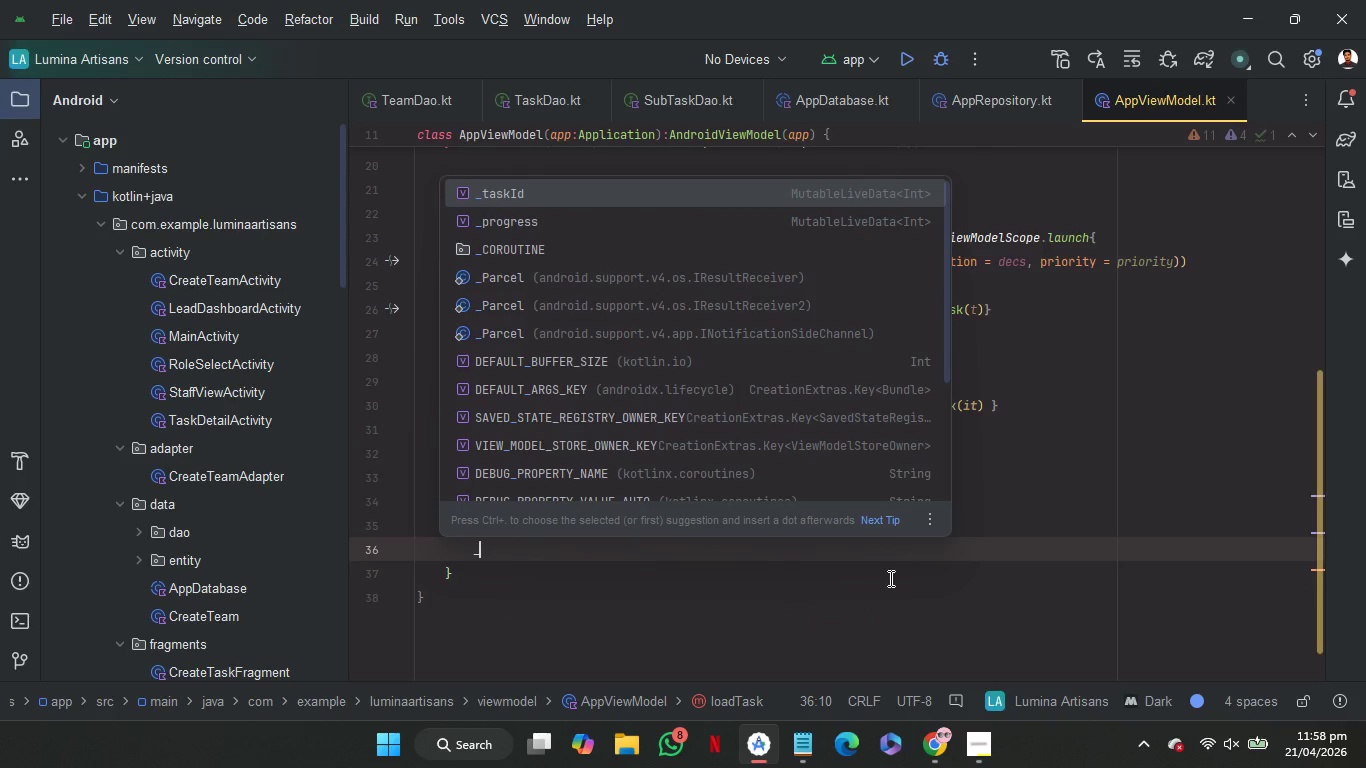 
key(T)
 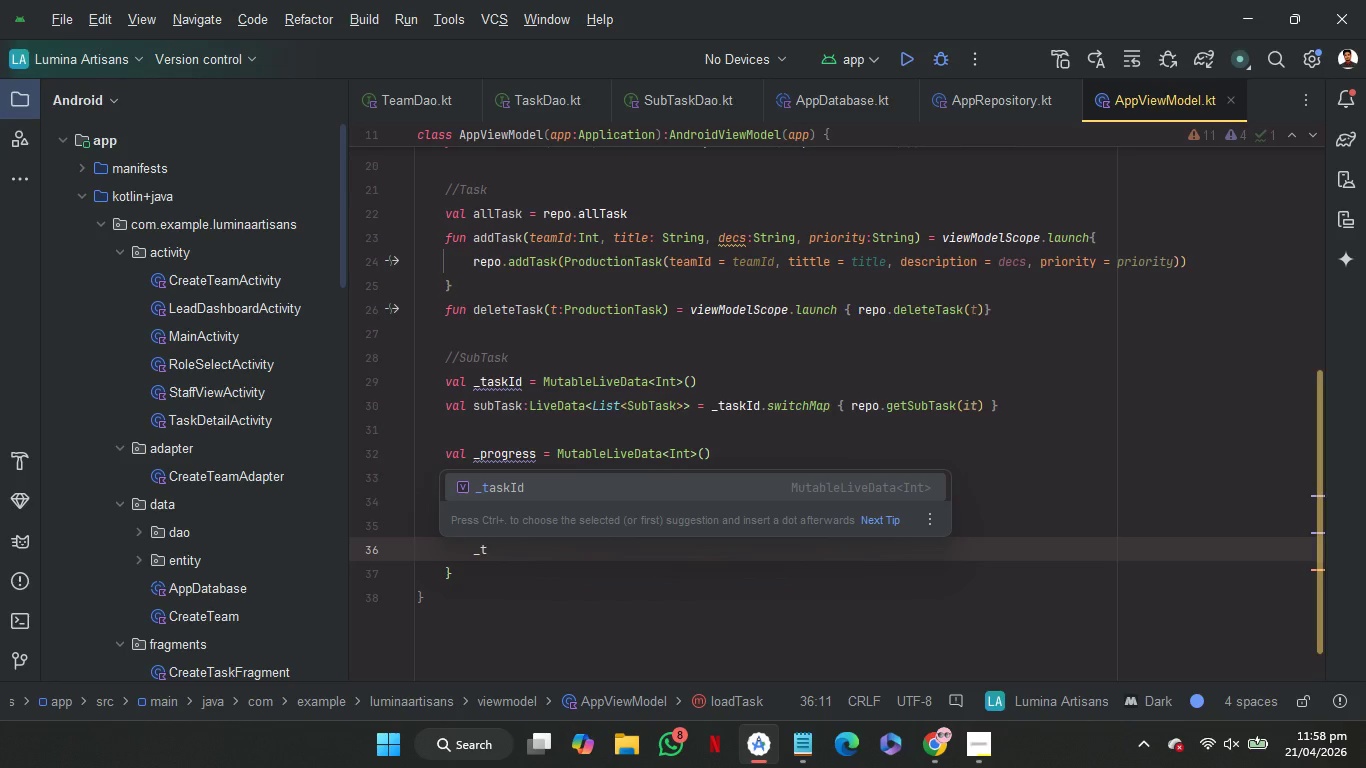 
key(Enter)
 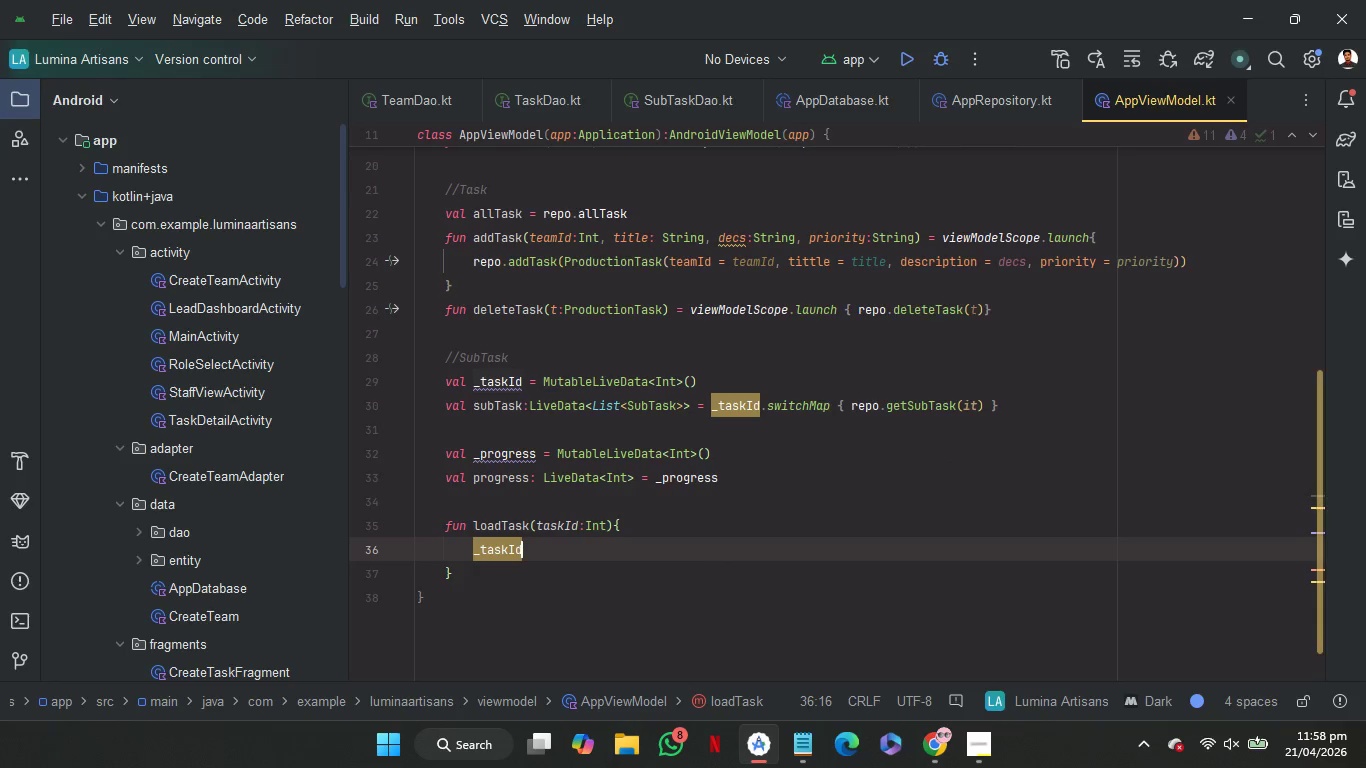 
key(Period)
 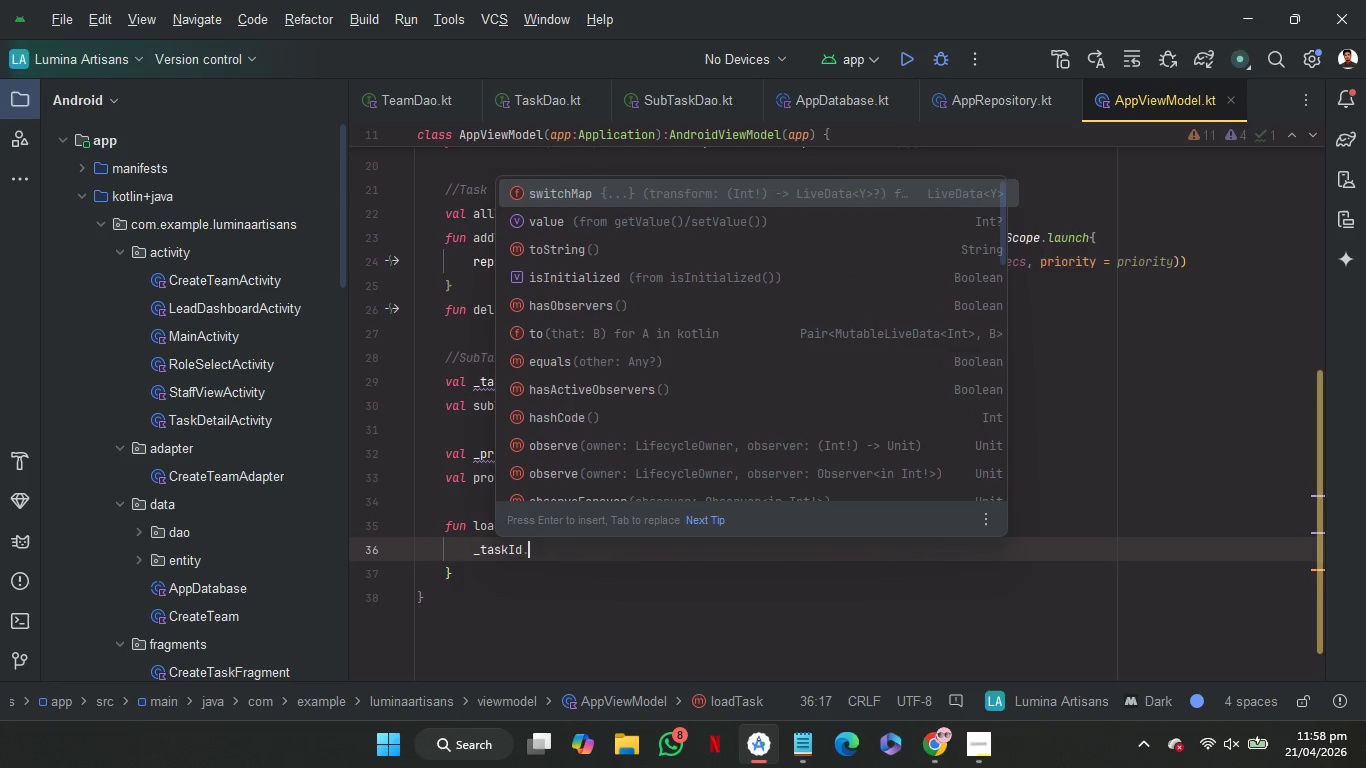 
key(ArrowDown)
 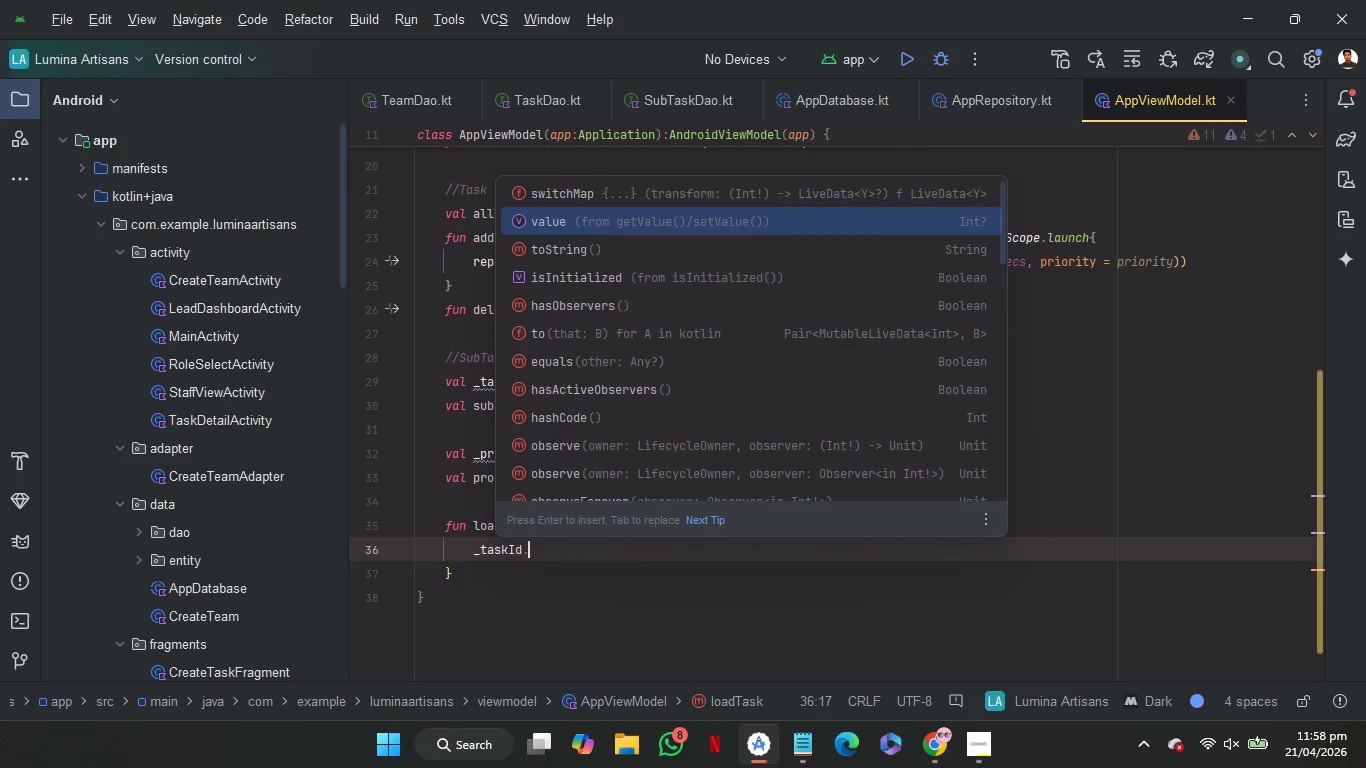 
key(Enter)
 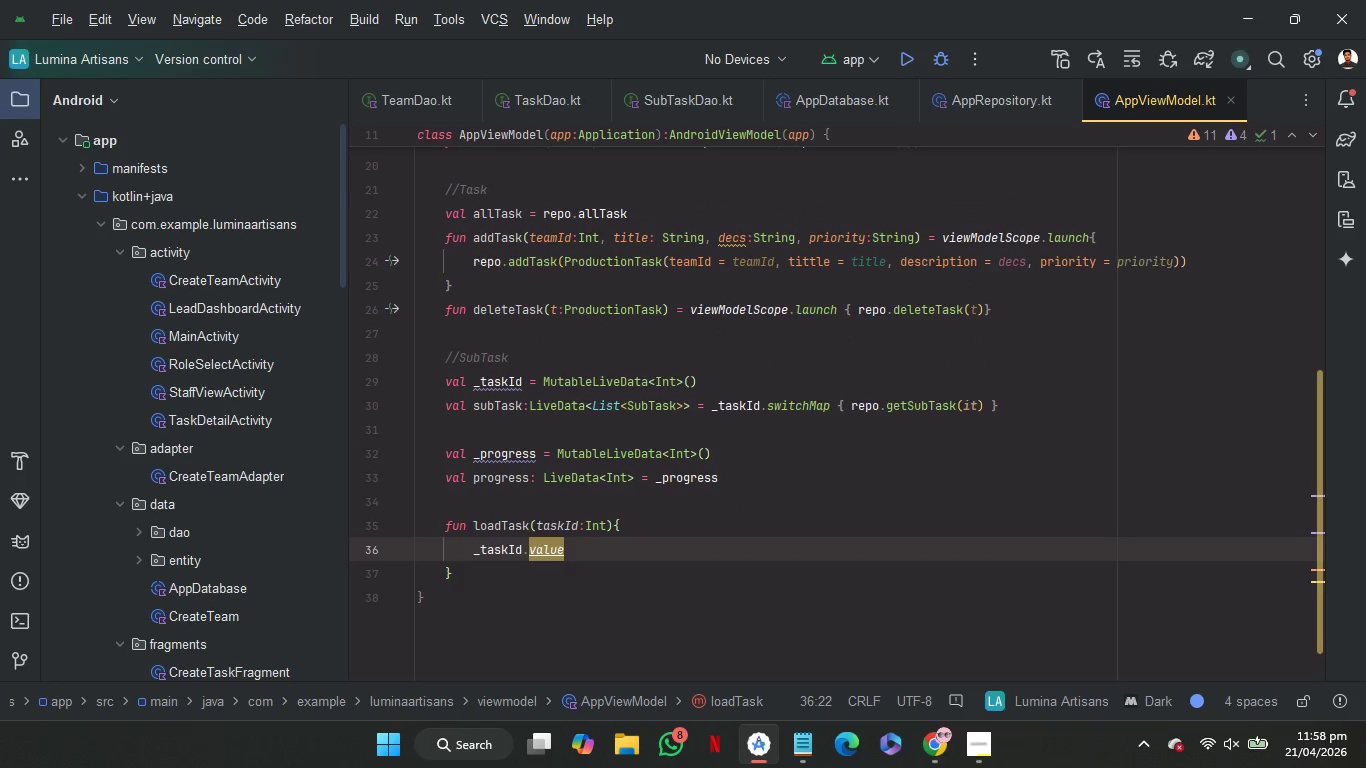 
key(Space)
 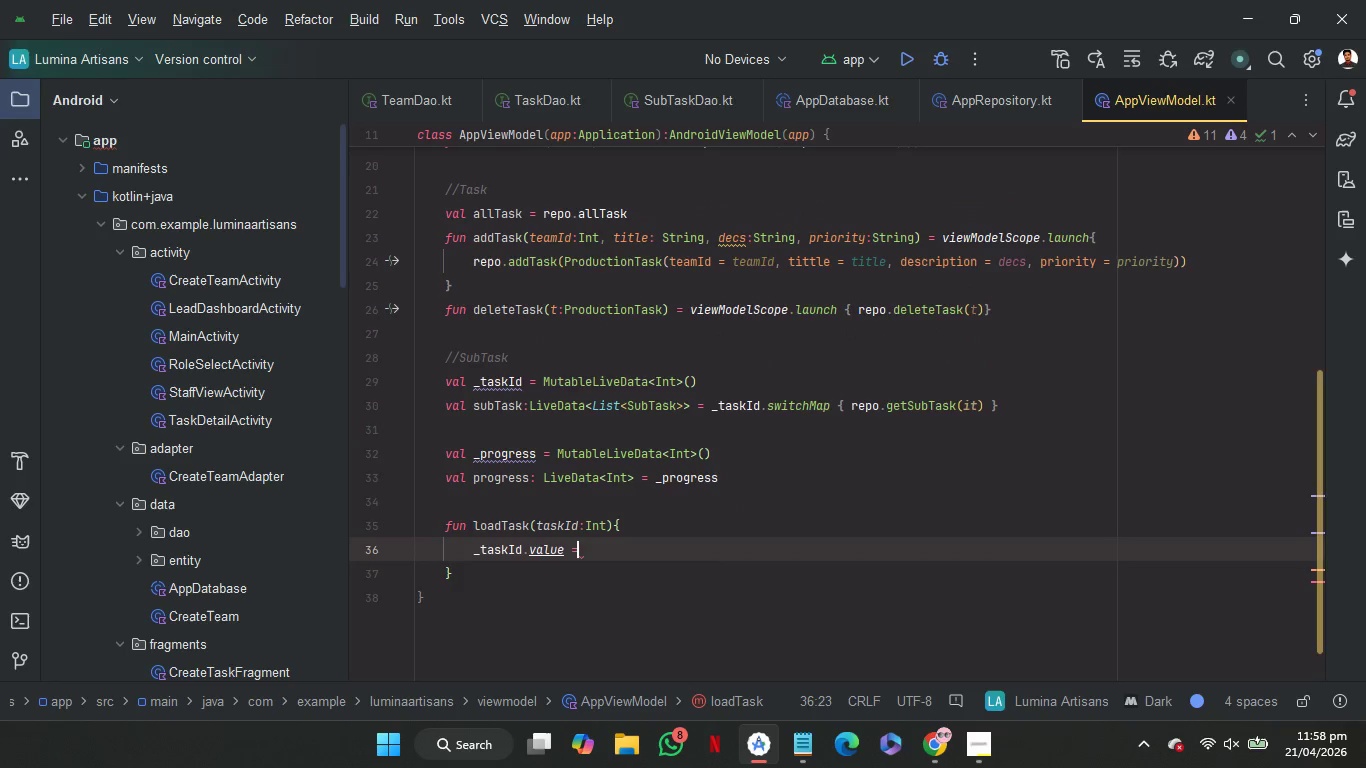 
key(Equal)
 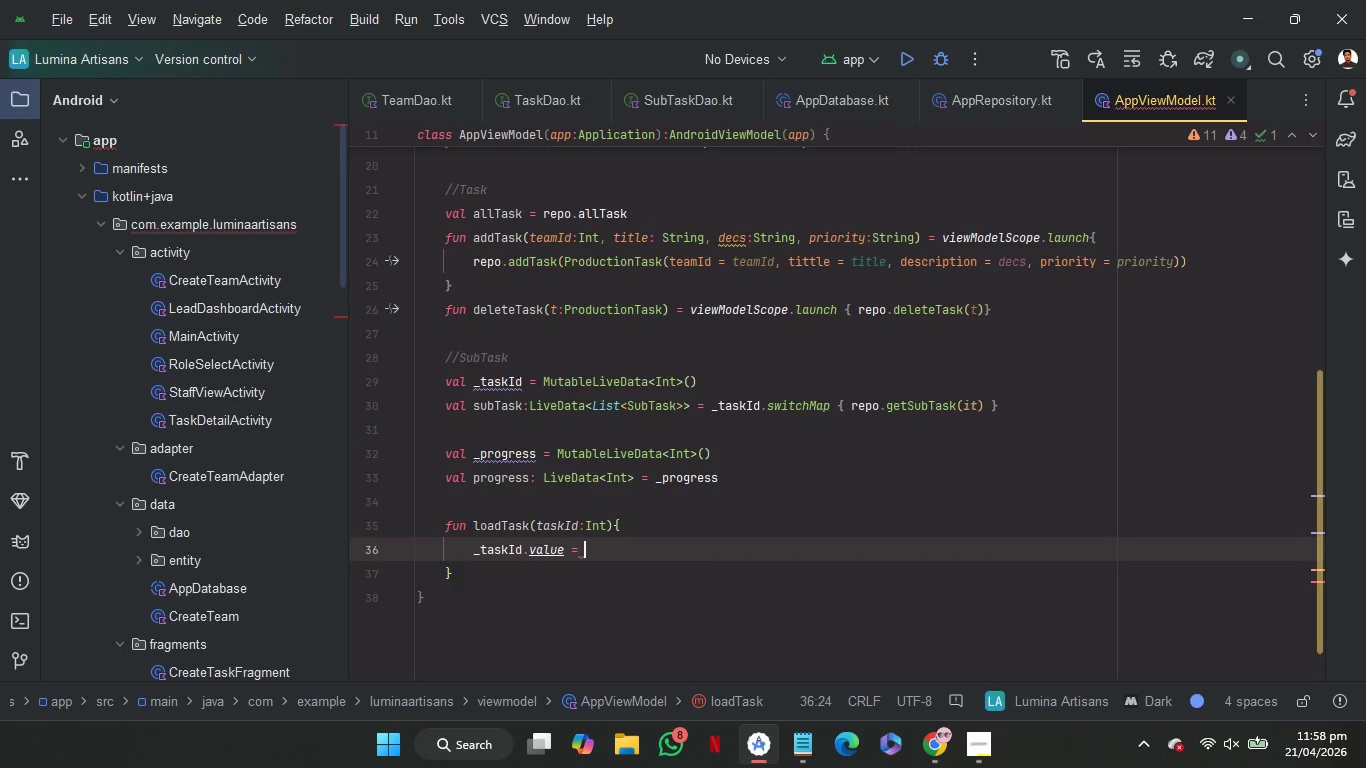 
key(Space)
 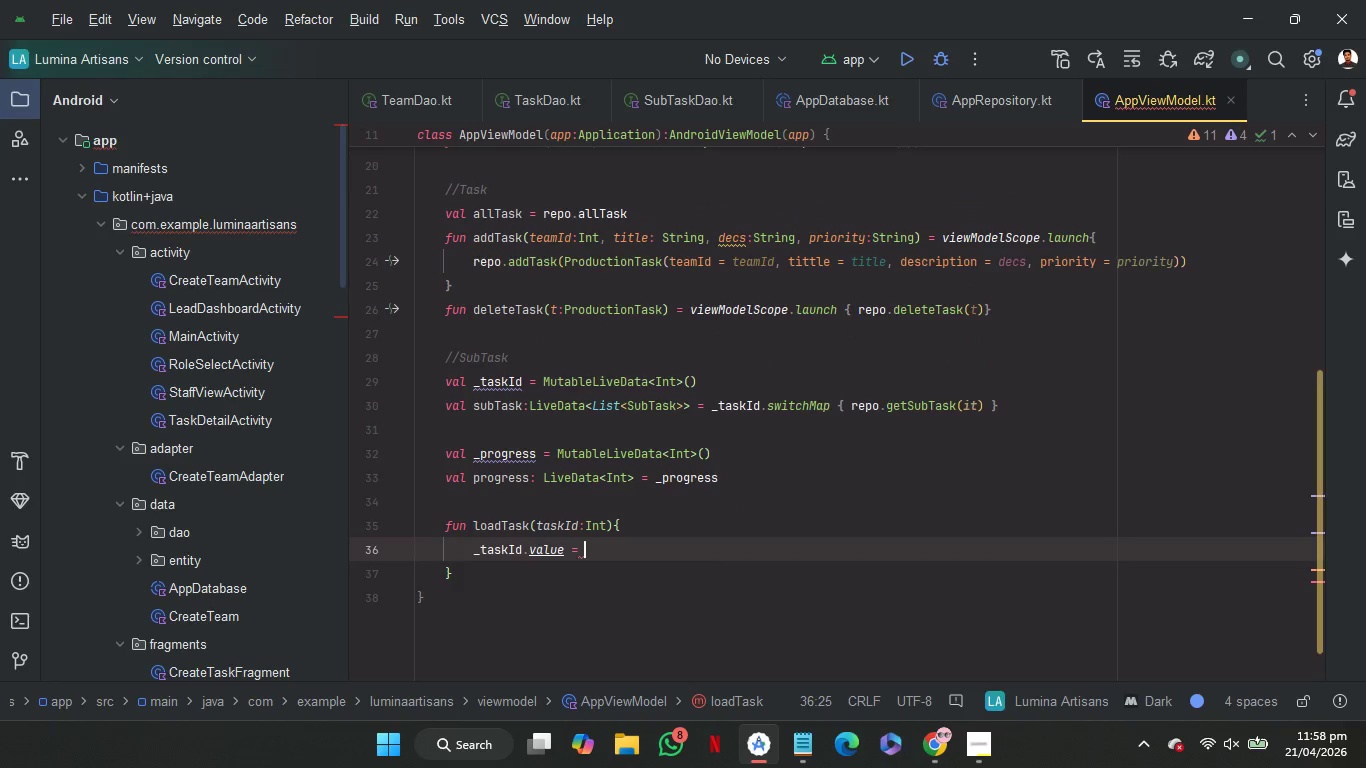 
key(T)
 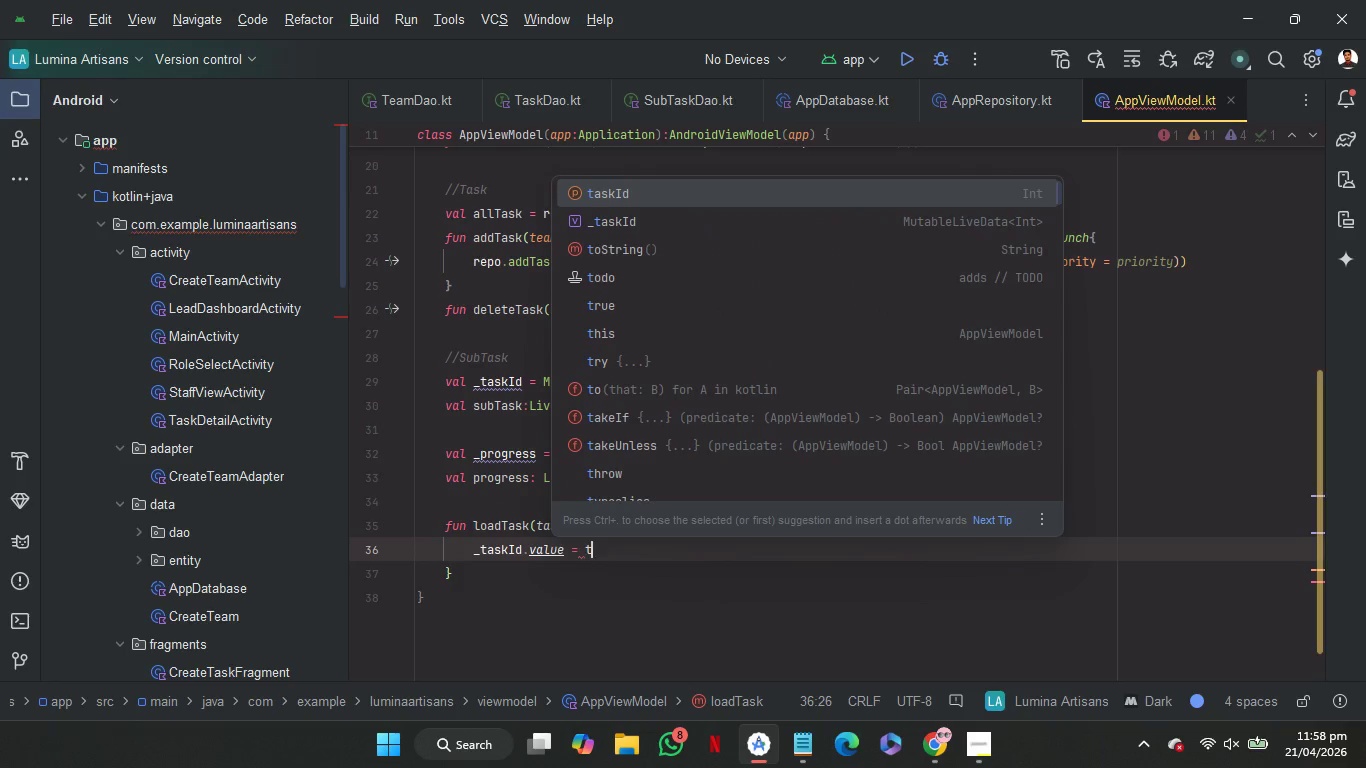 
key(Enter)
 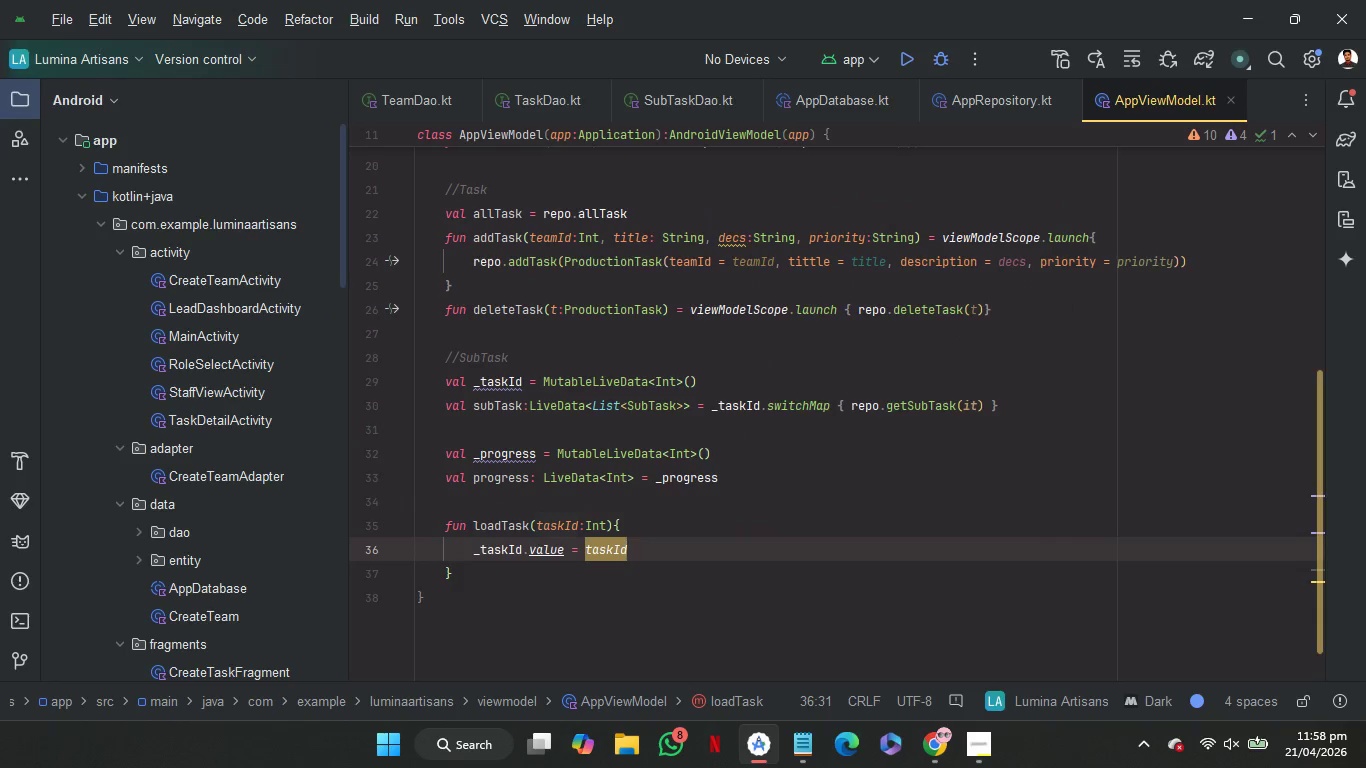 
key(Enter)
 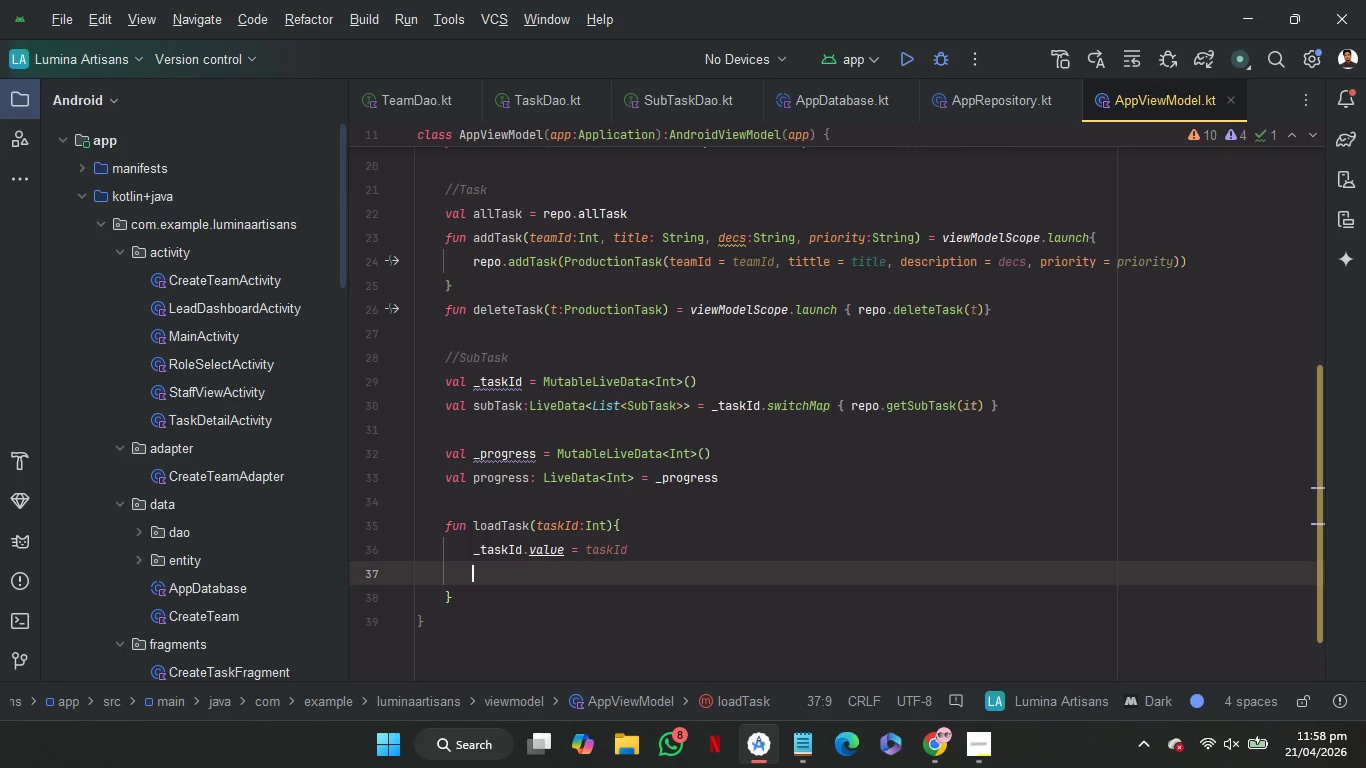 
type(re)
 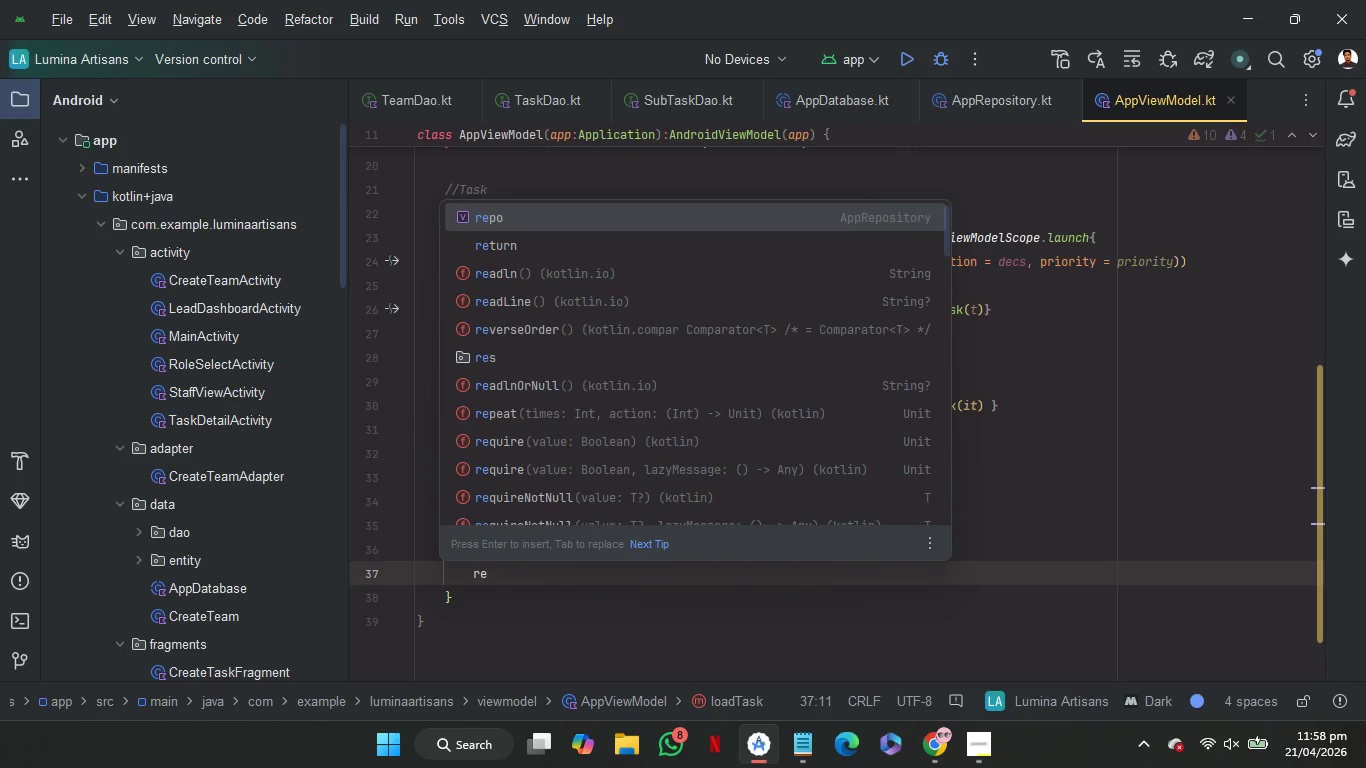 
wait(6.0)
 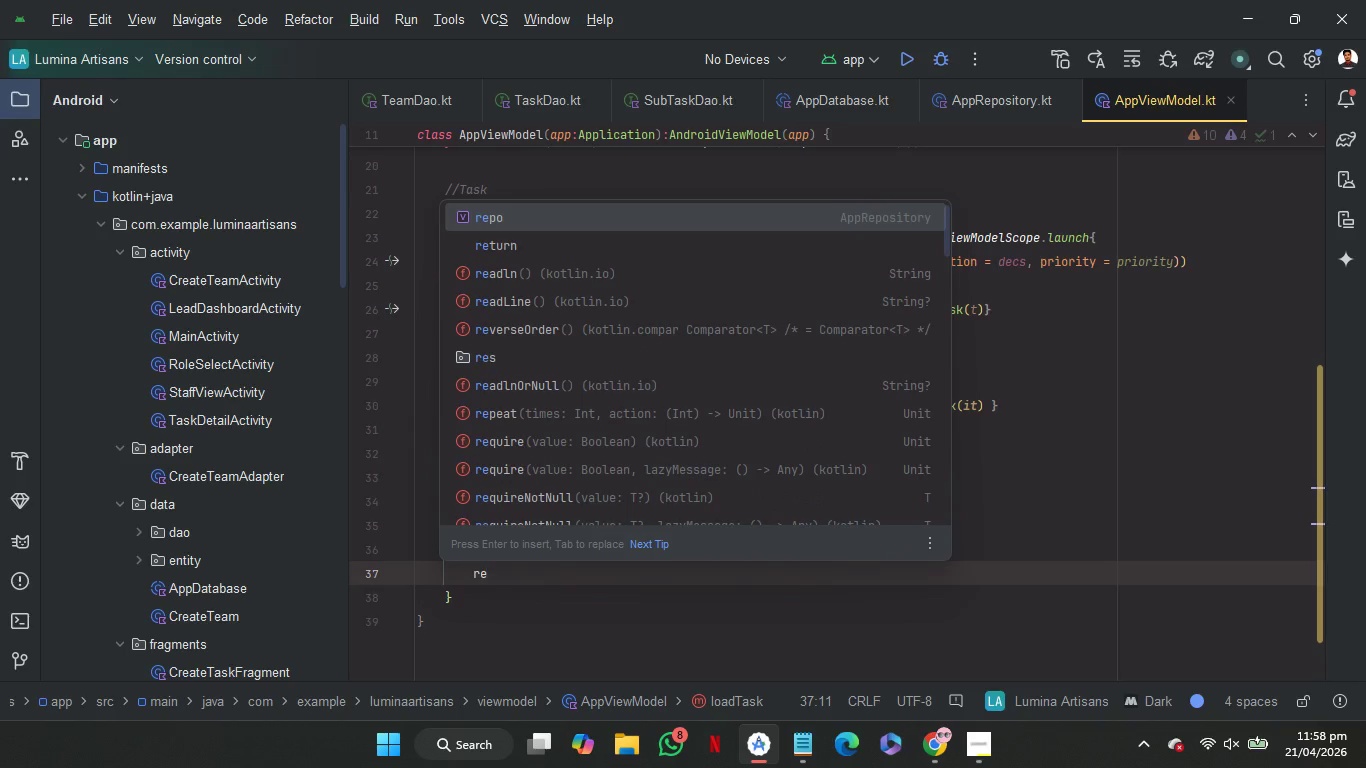 
key(F)
 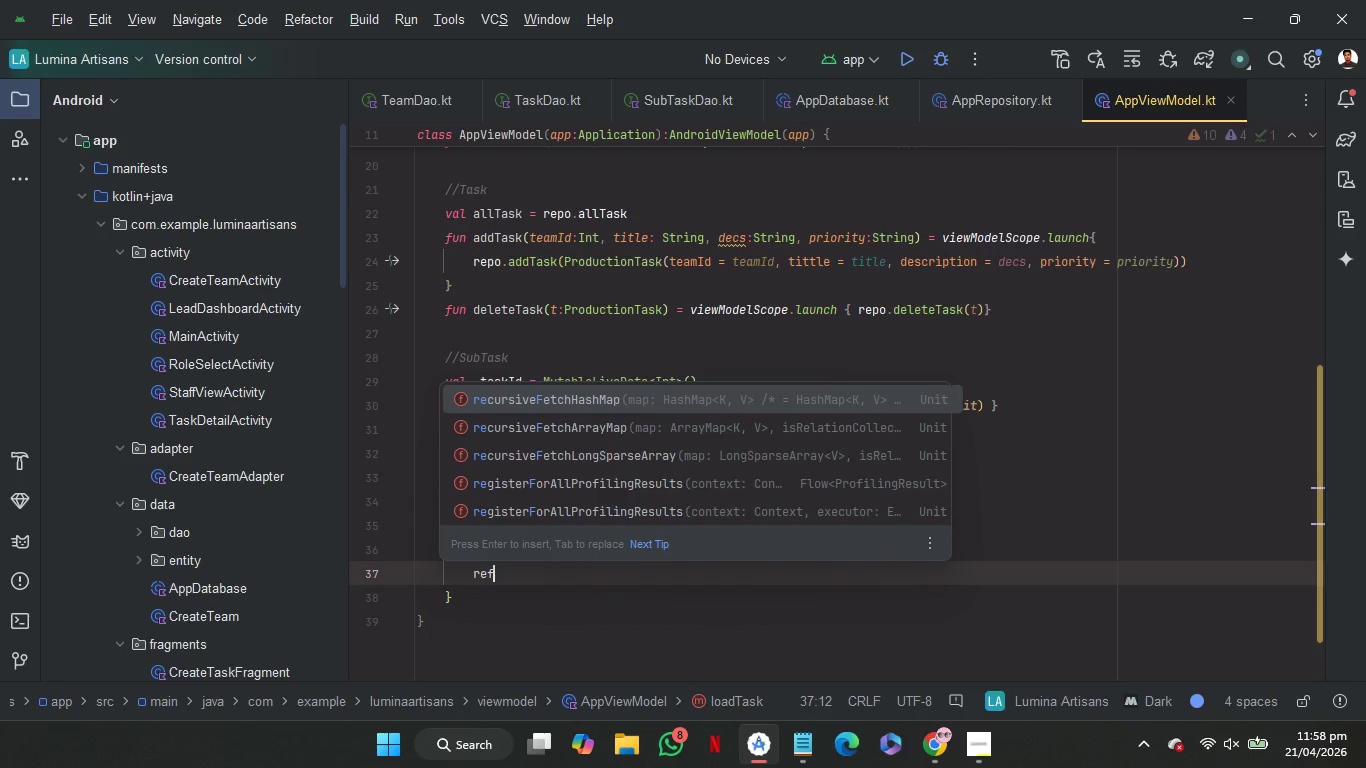 
wait(12.61)
 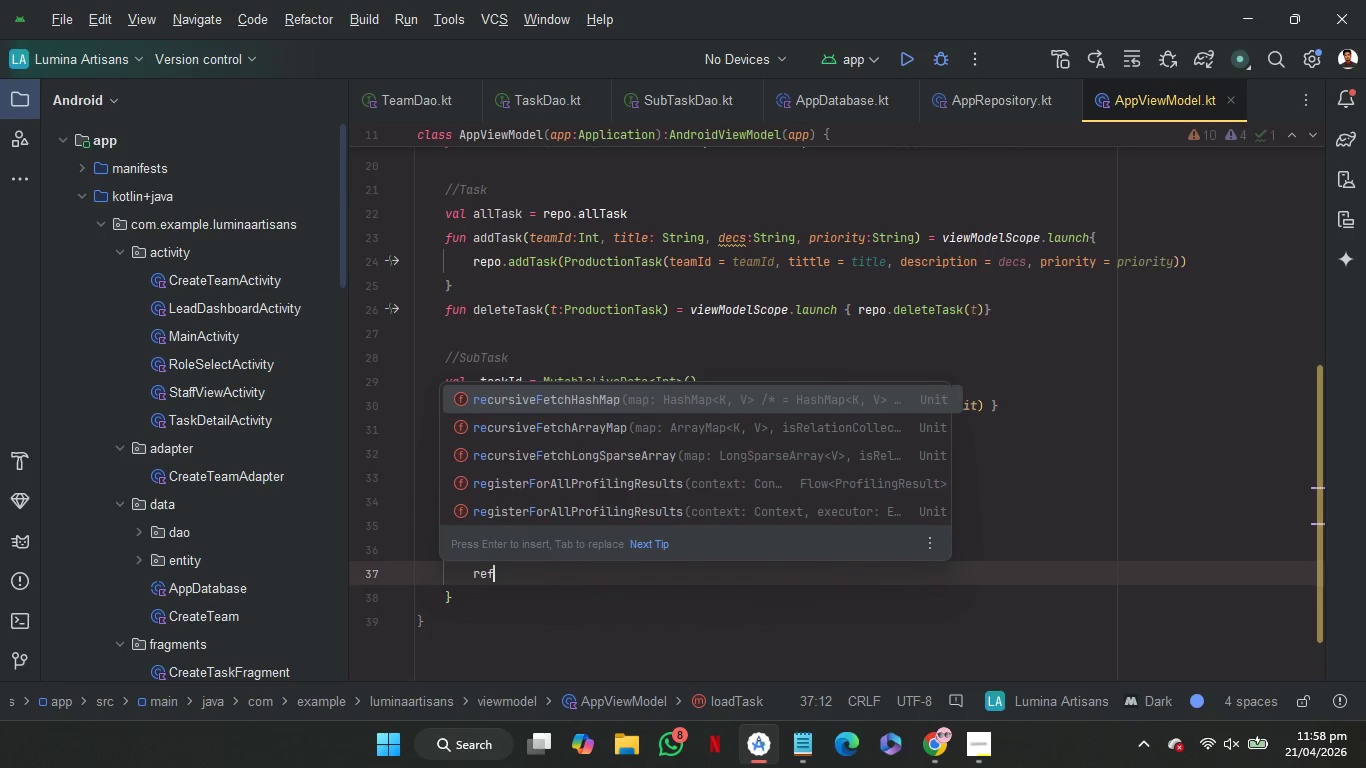 
type(re)
 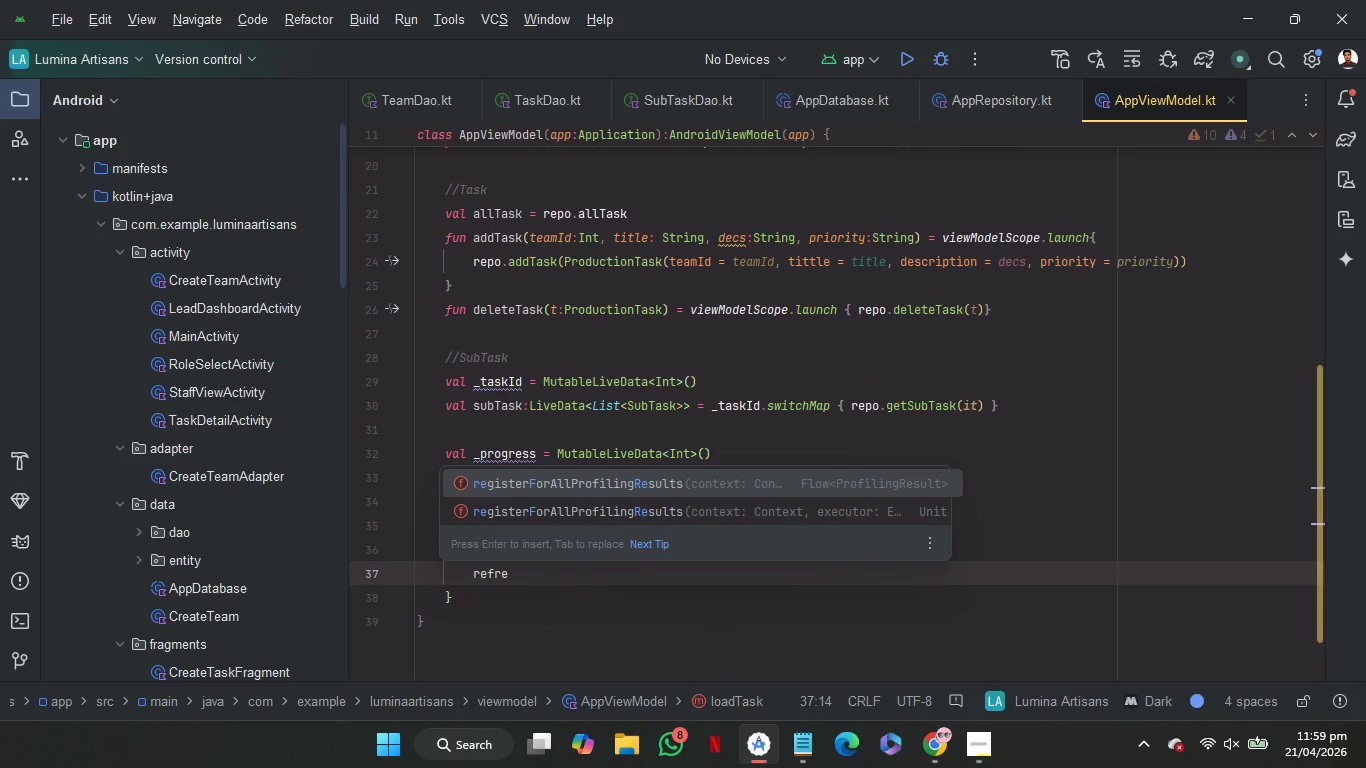 
wait(5.44)
 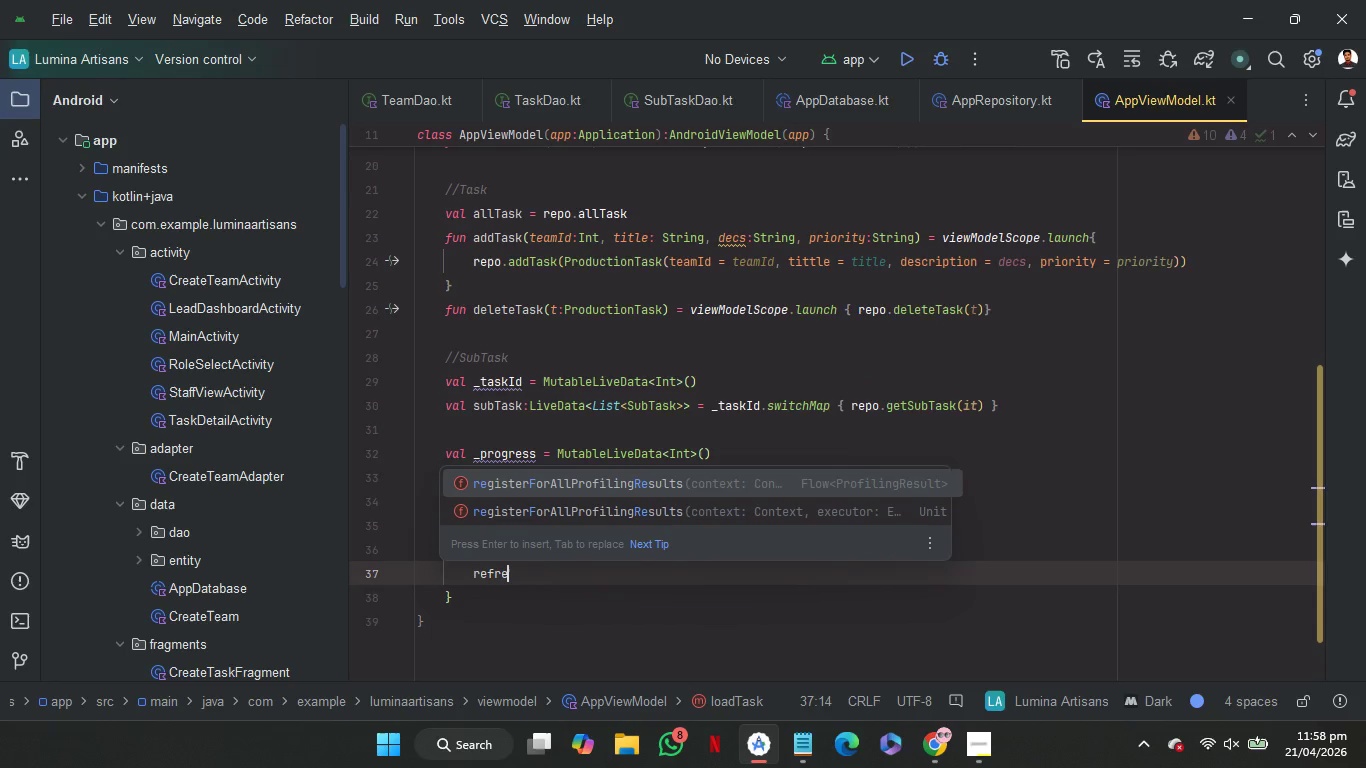 
type(as)
key(Backspace)
key(Backspace)
type(shP)
 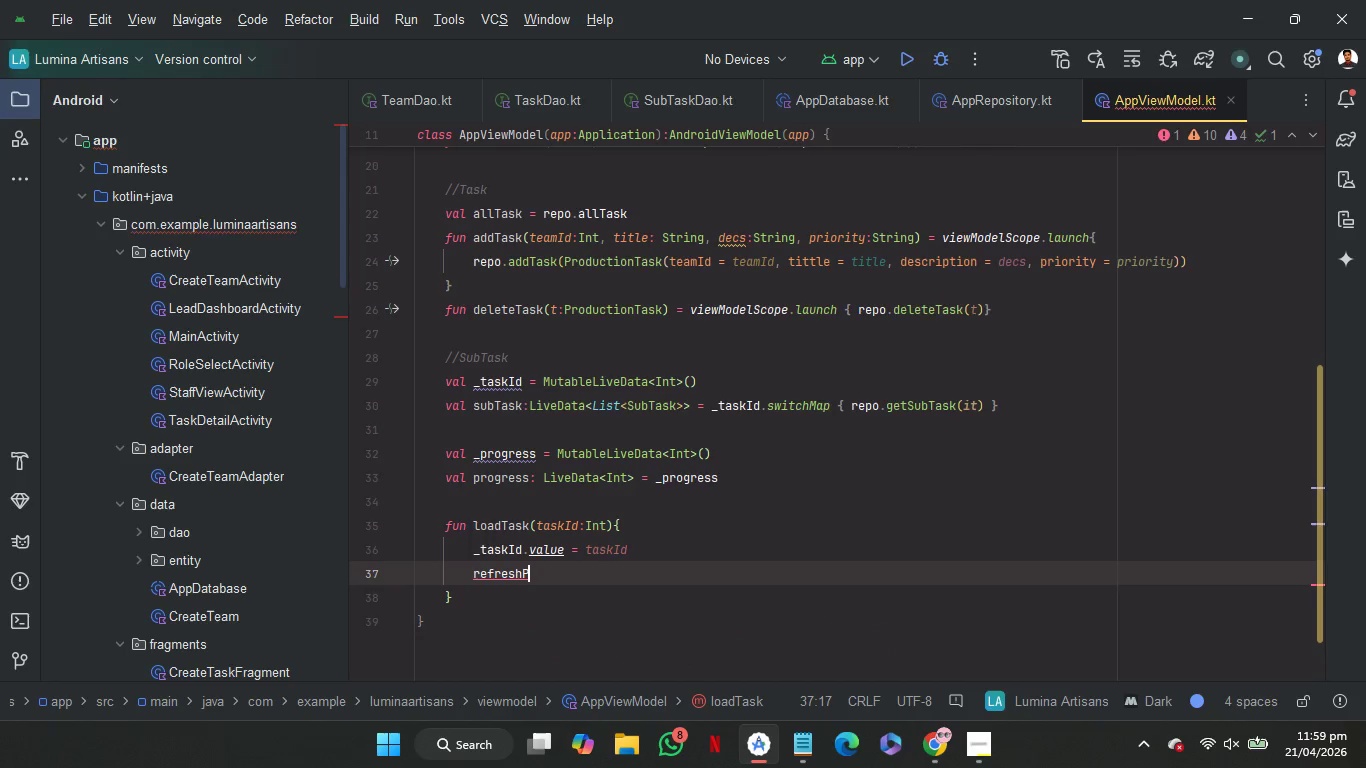 
type(ro=)
key(Backspace)
type(gress()
 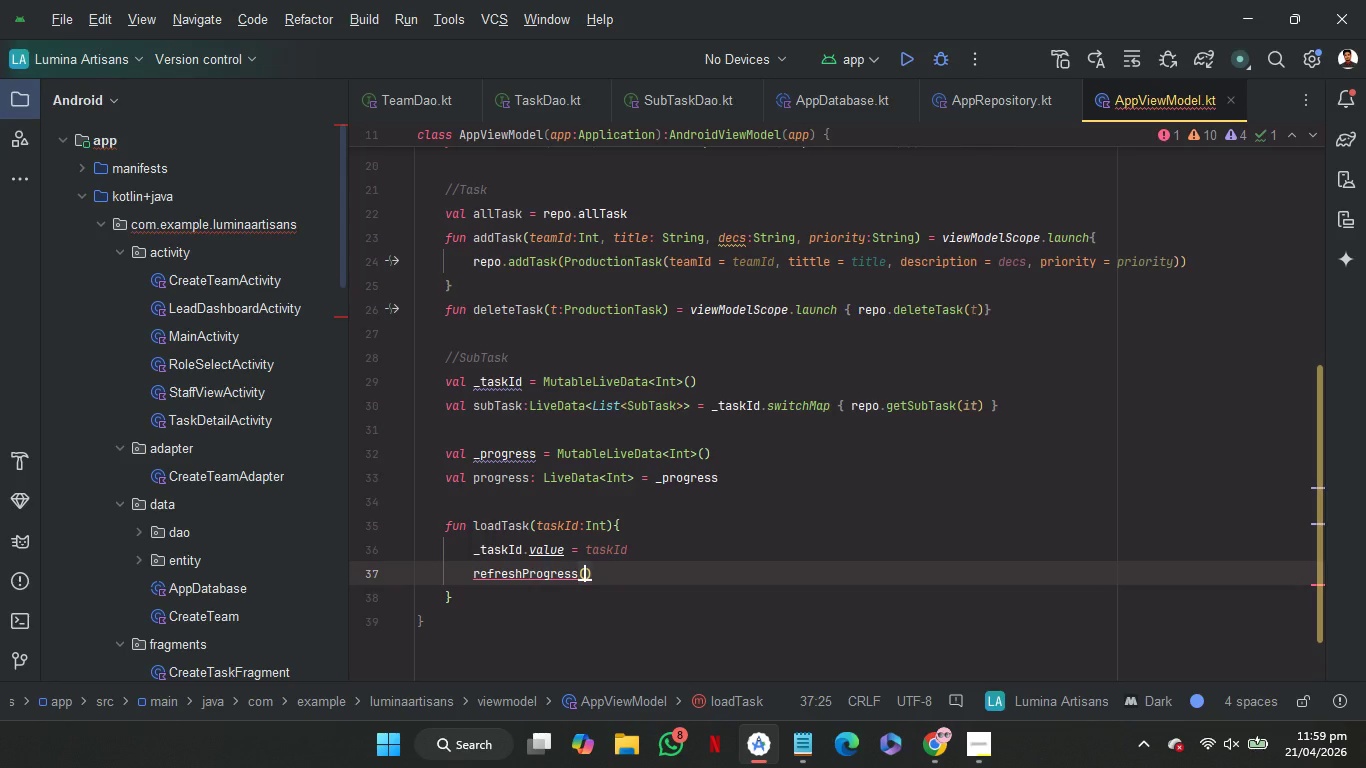 
type(ta)
 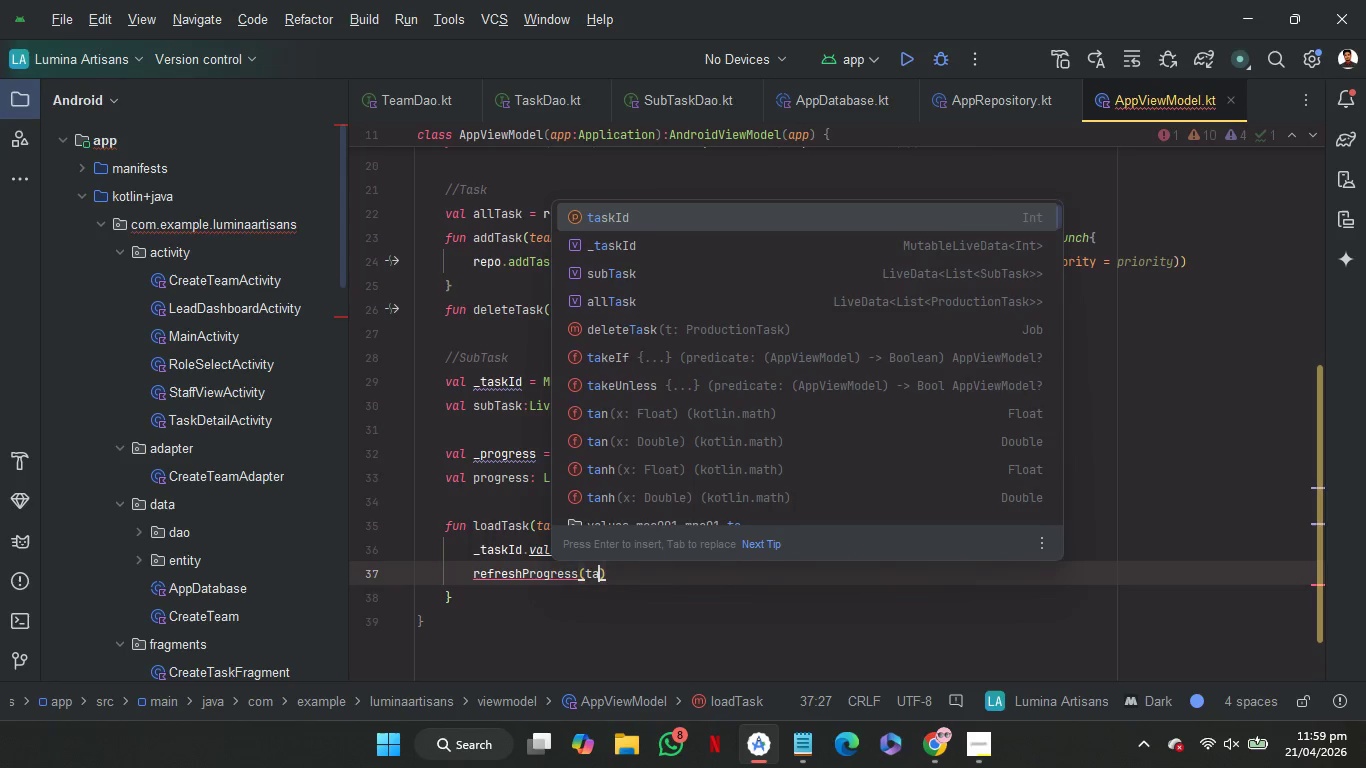 
key(Enter)
 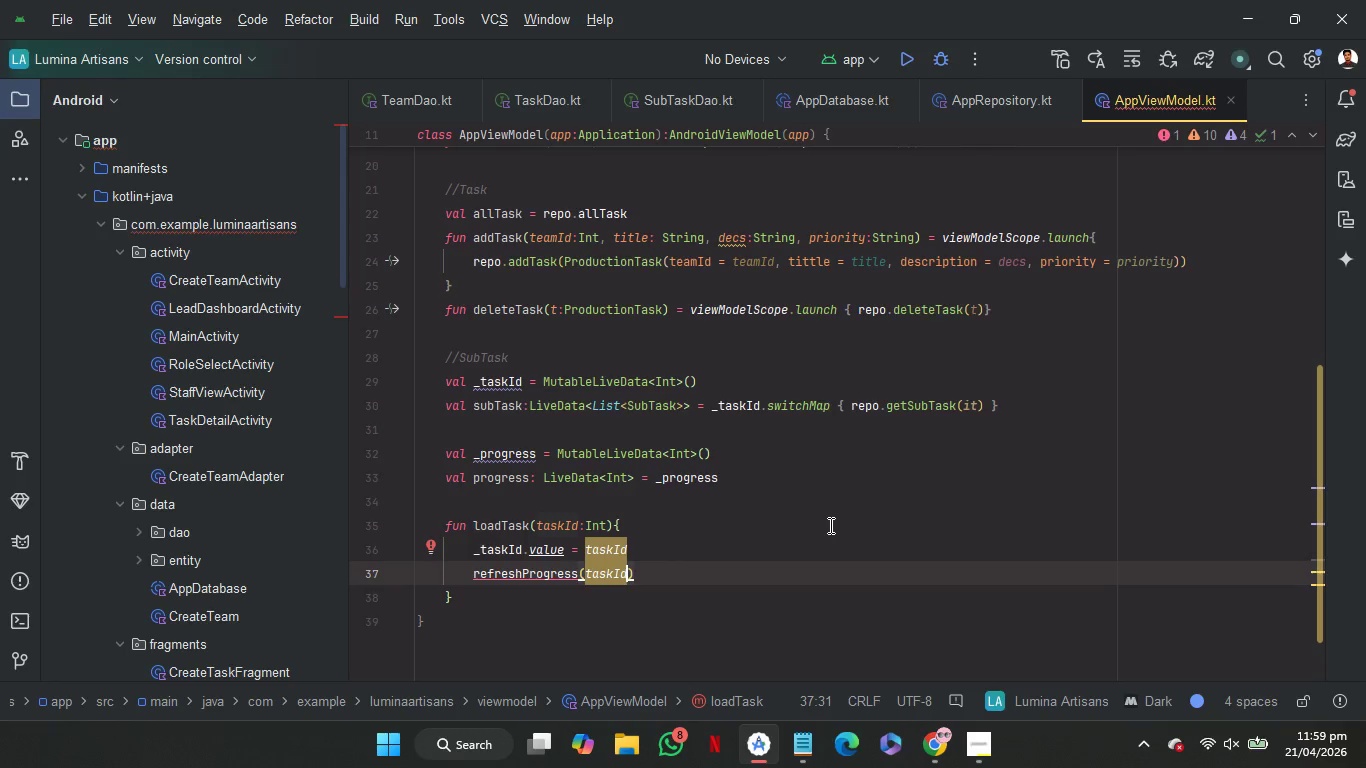 
left_click([828, 524])
 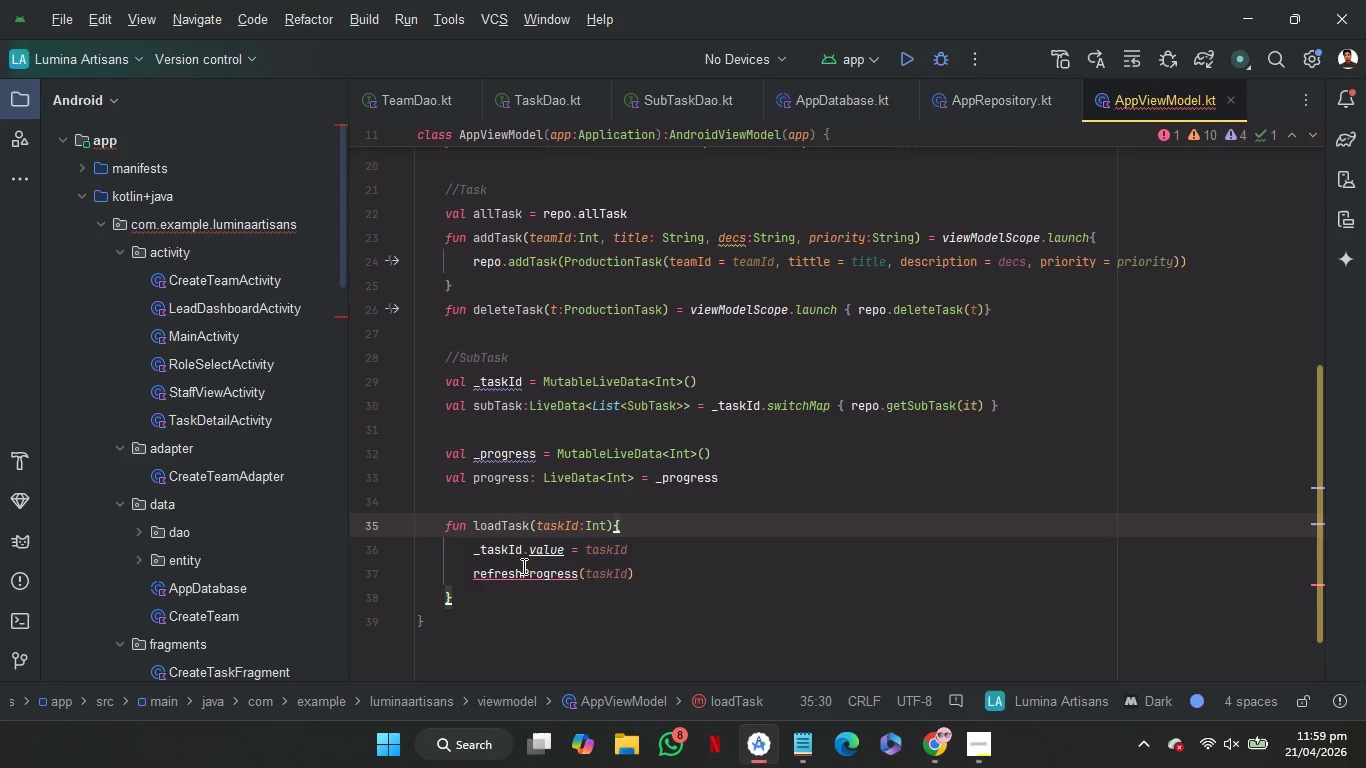 
left_click([522, 566])
 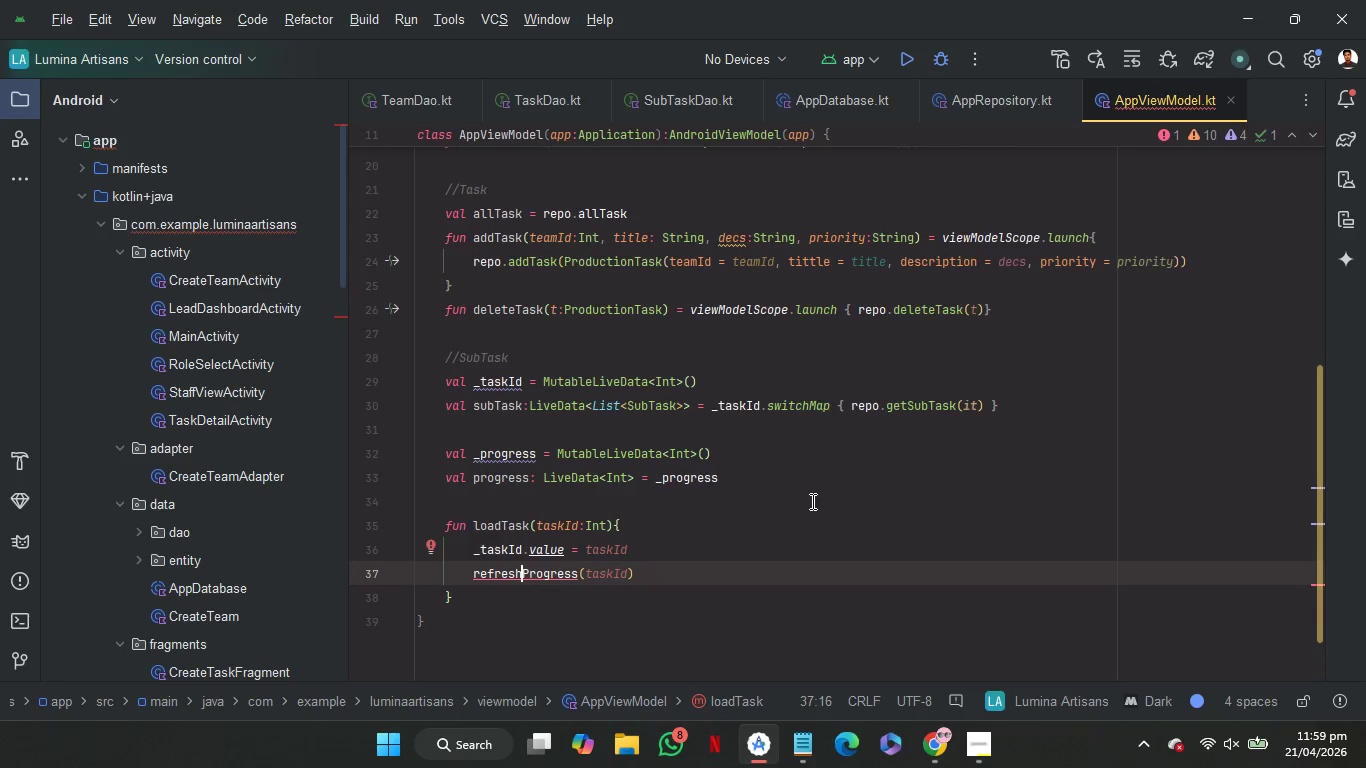 
scroll: coordinate [833, 440], scroll_direction: up, amount: 4.0
 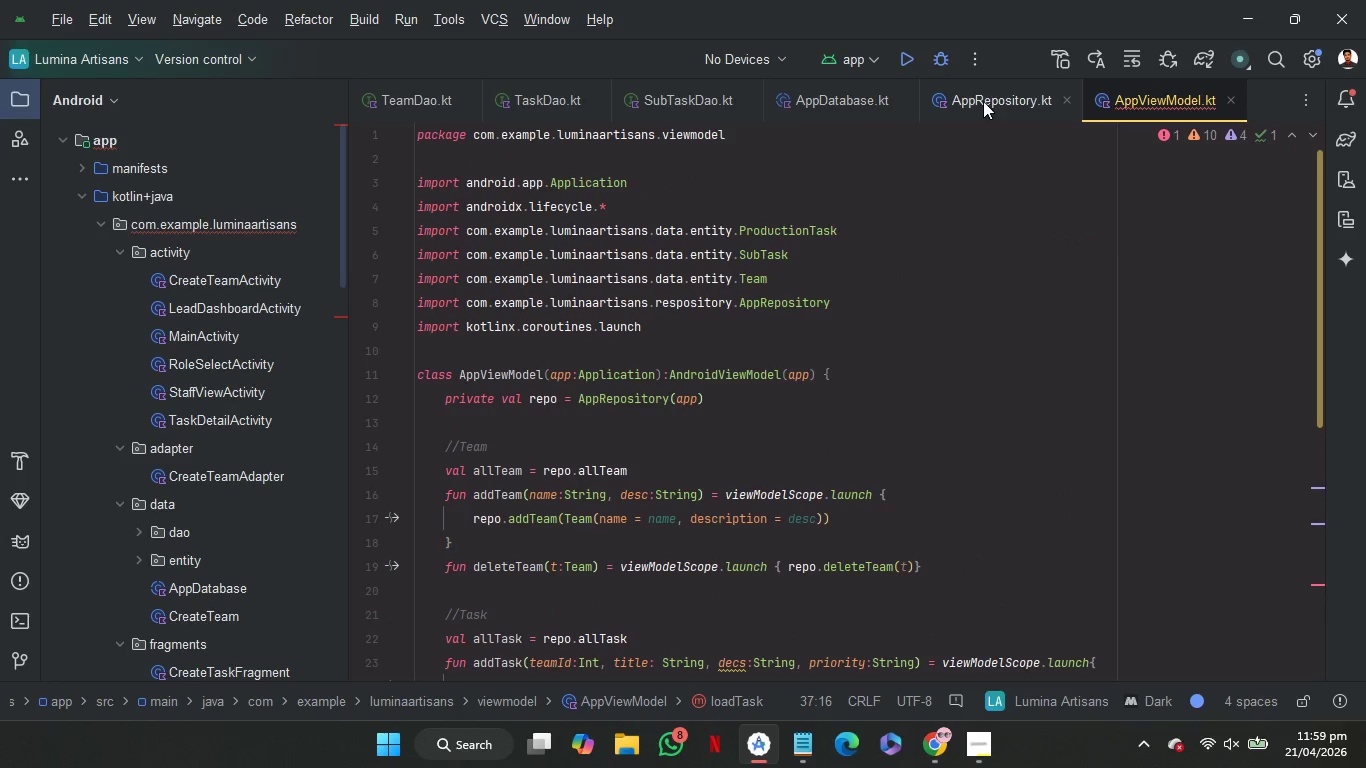 
left_click([983, 102])
 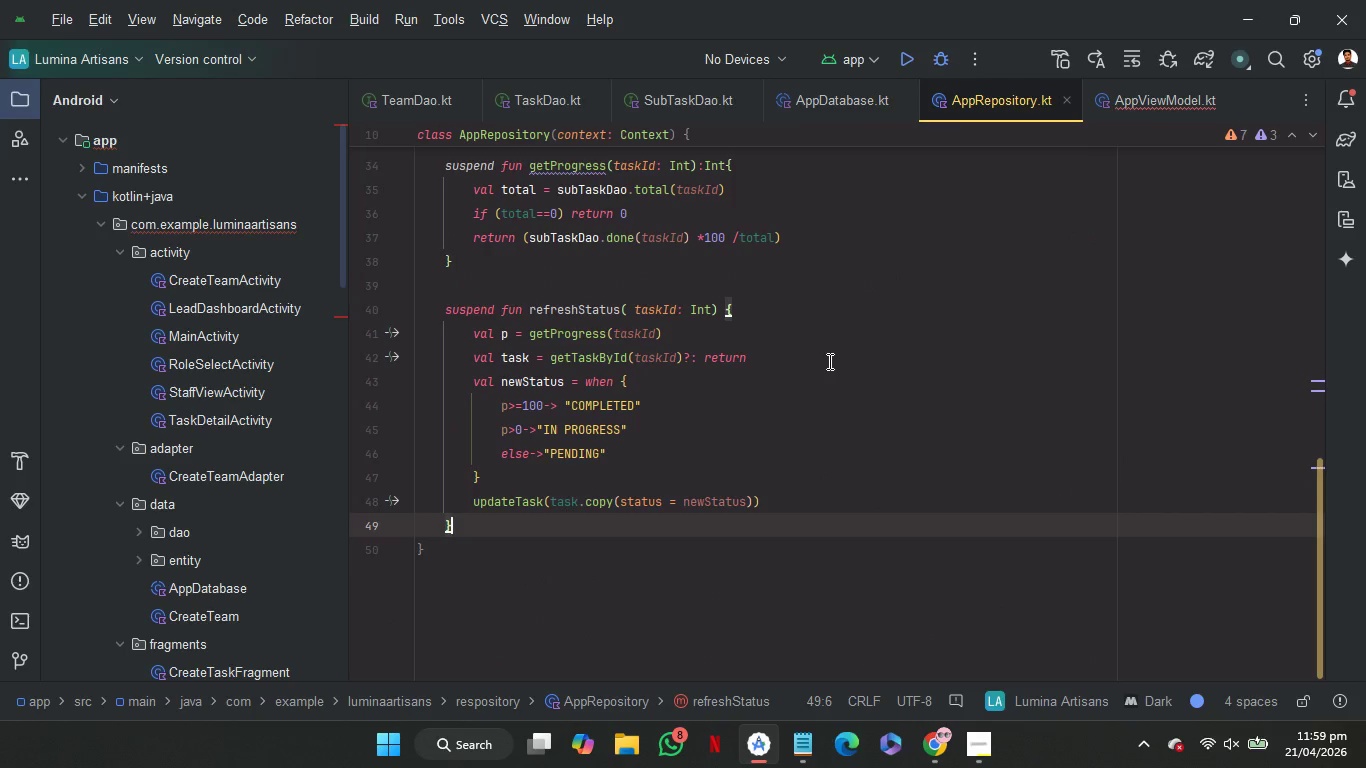 
scroll: coordinate [828, 361], scroll_direction: up, amount: 2.0
 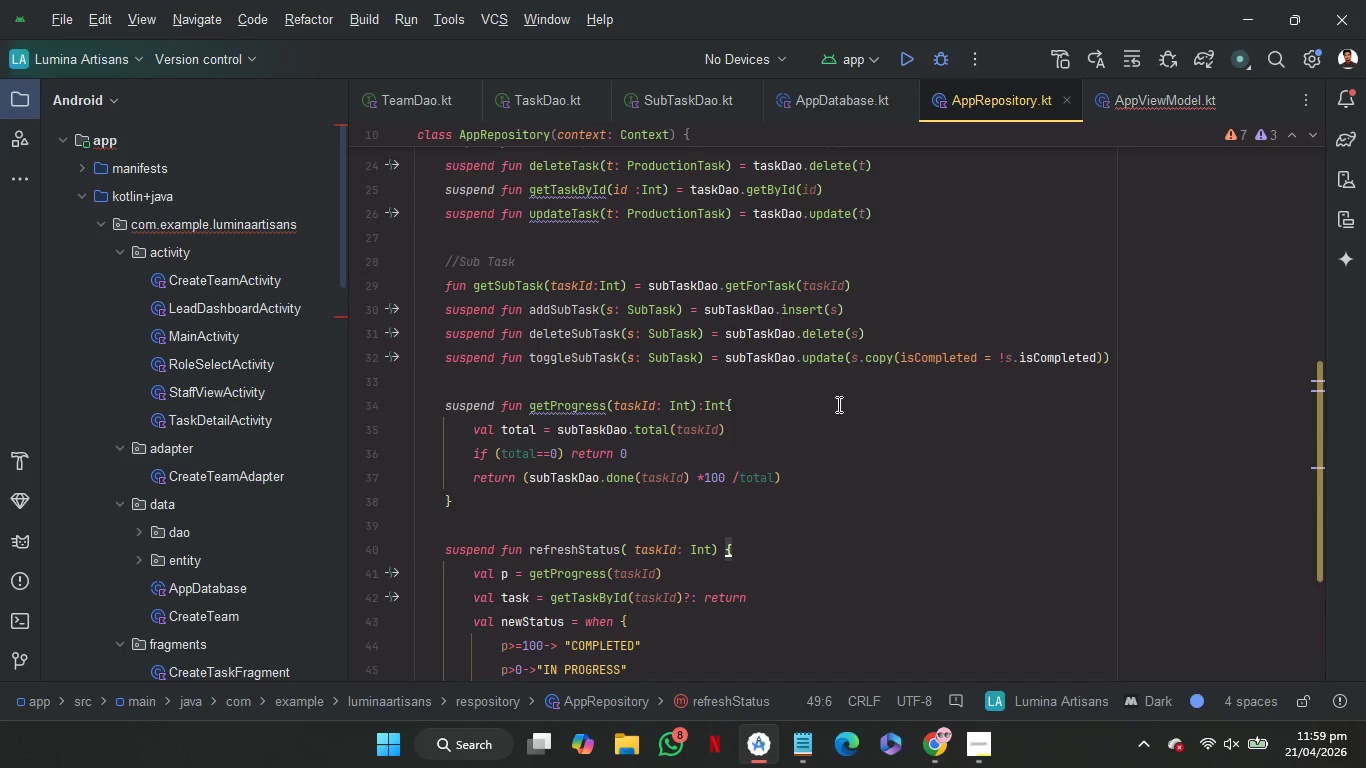 
scroll: coordinate [837, 404], scroll_direction: down, amount: 1.0
 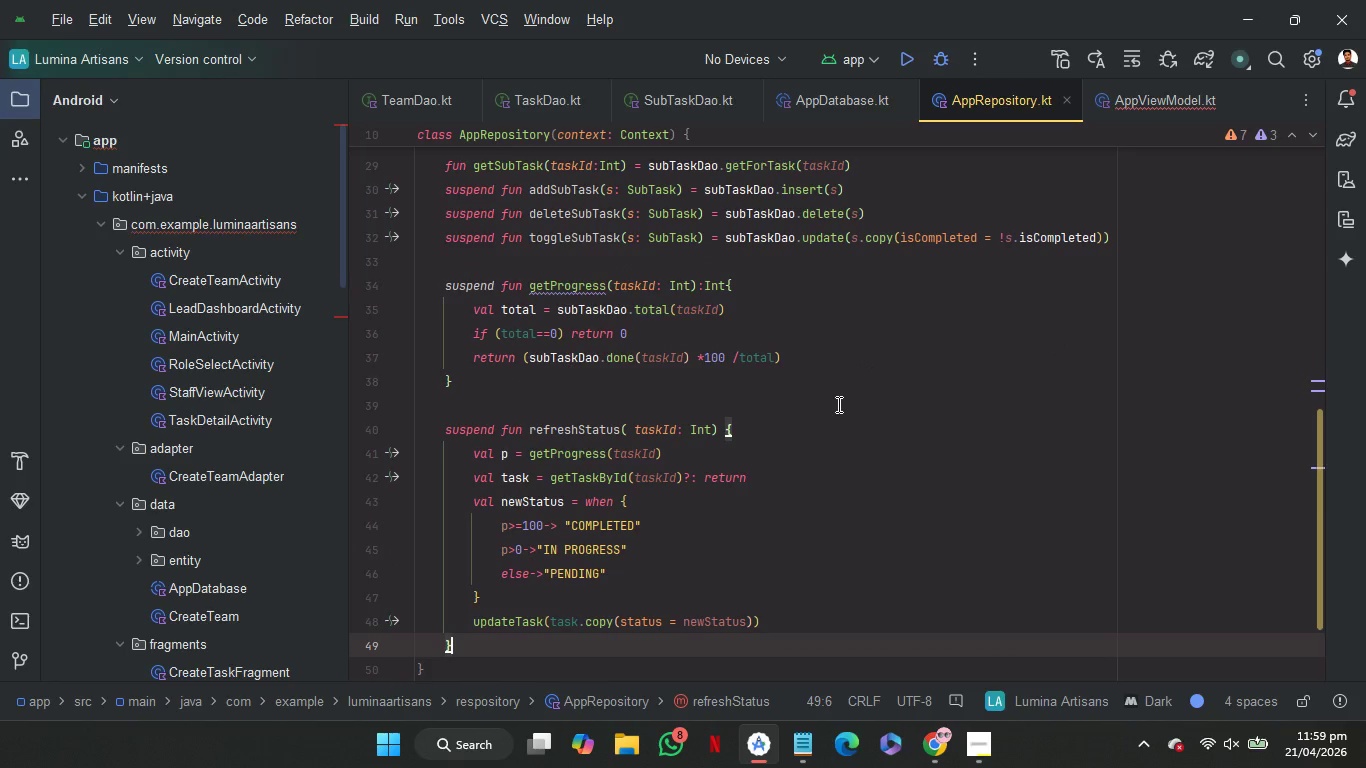 
wait(11.85)
 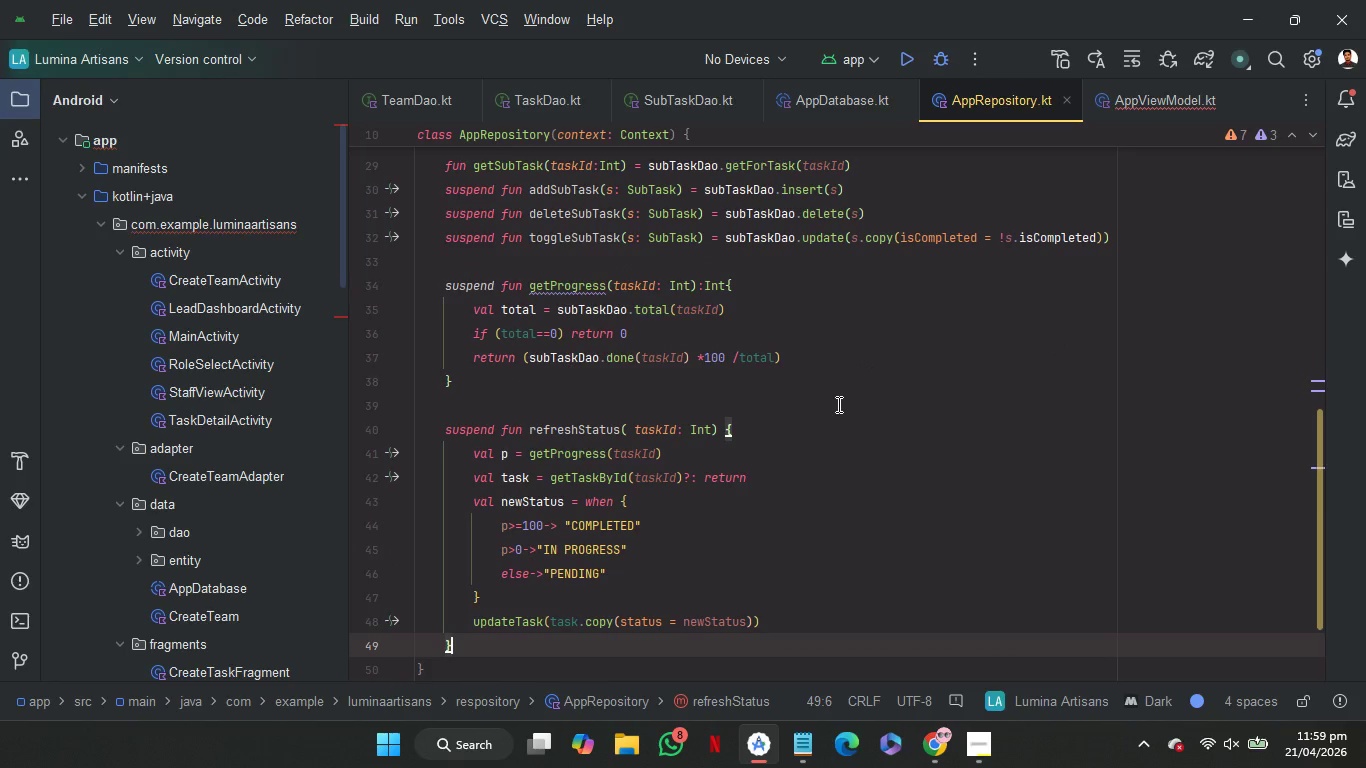 
left_click([1169, 98])
 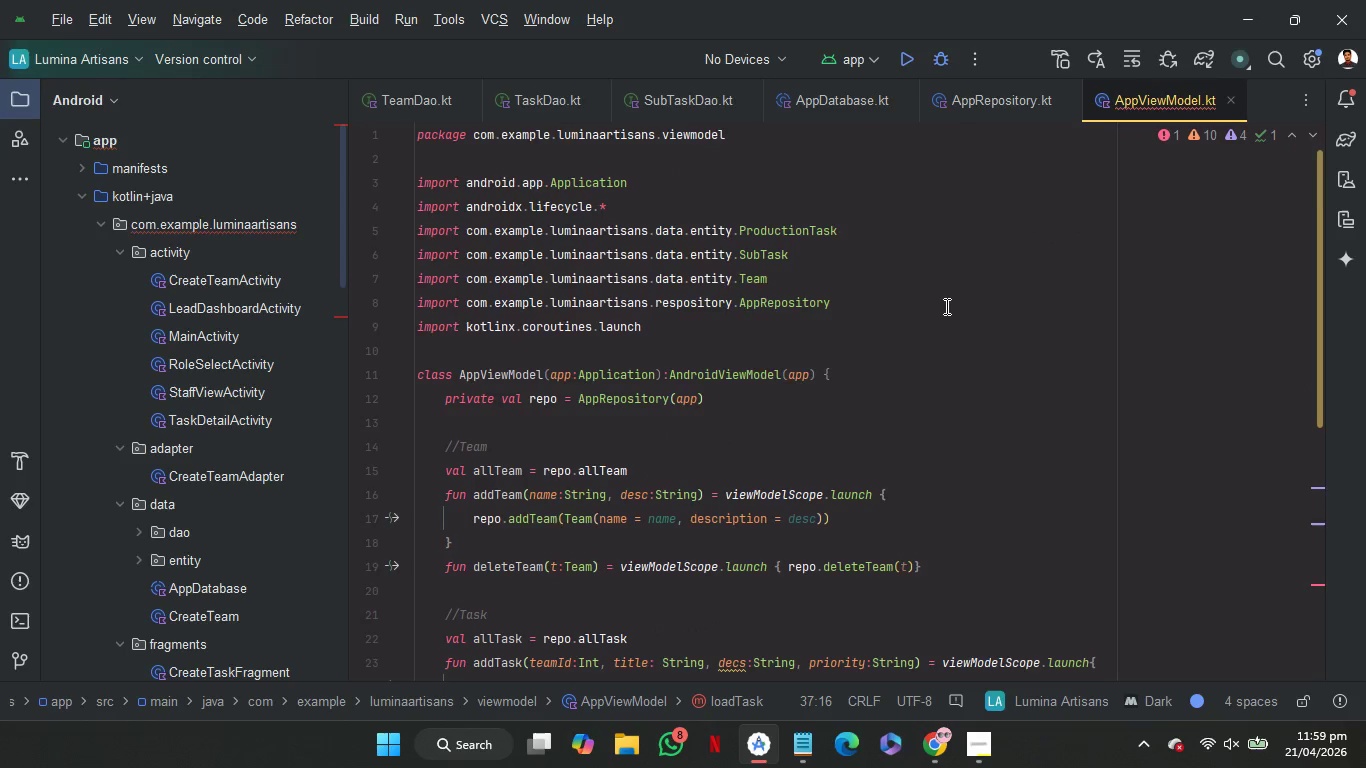 
scroll: coordinate [945, 306], scroll_direction: down, amount: 9.0
 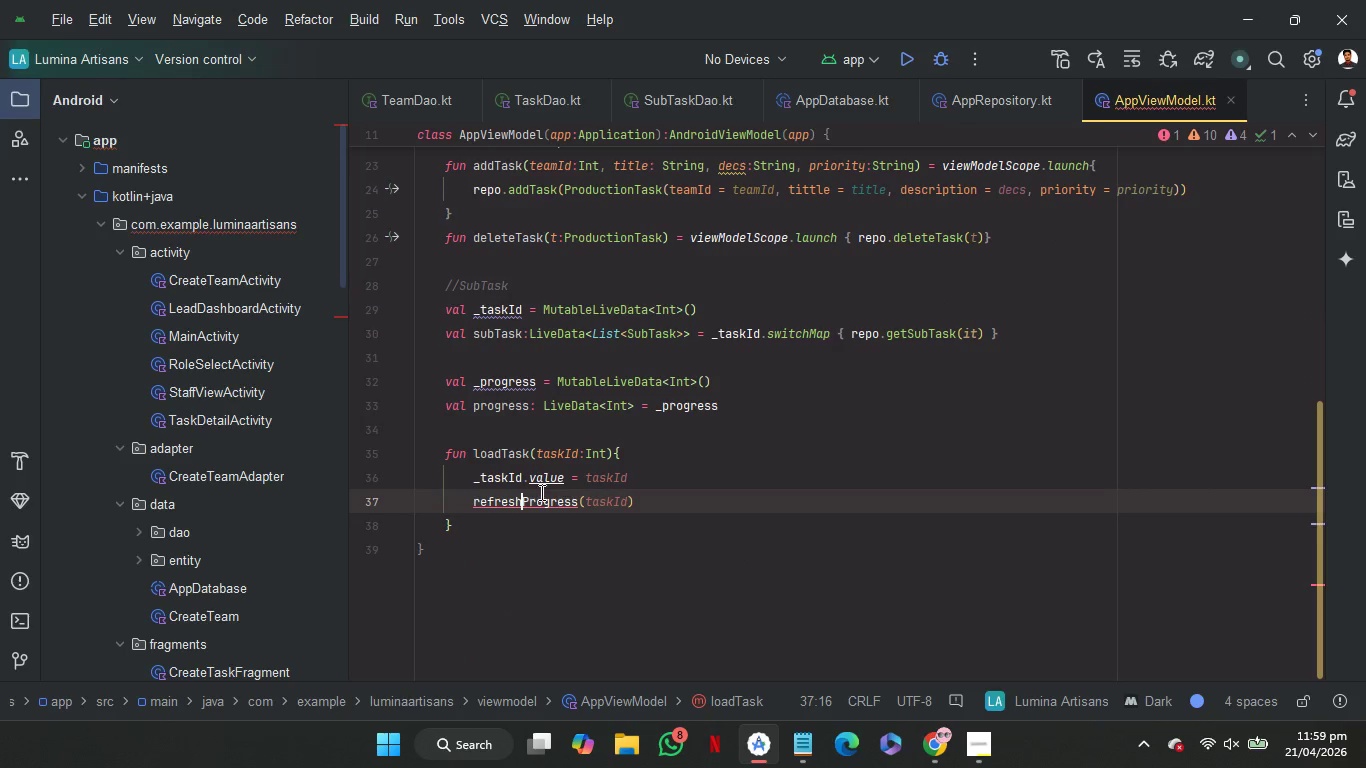 
mouse_move([549, 505])
 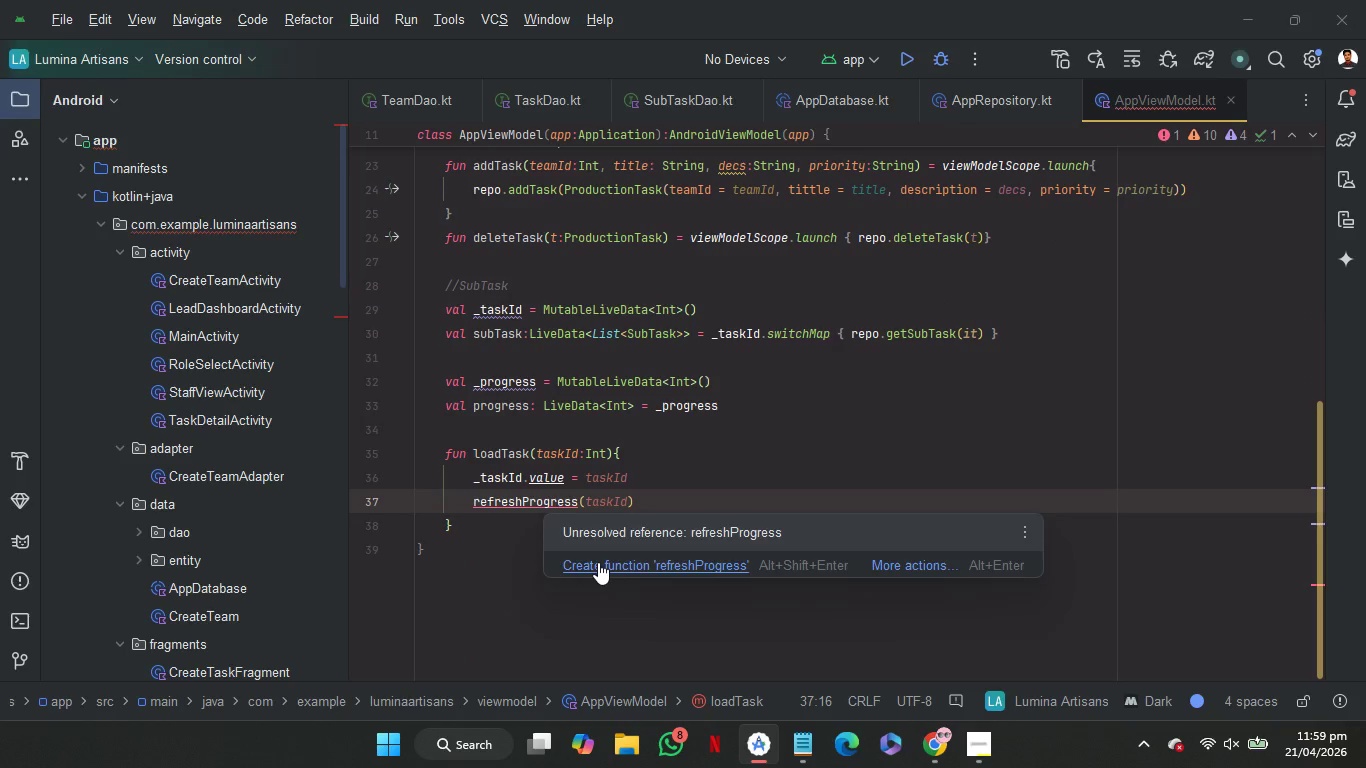 
left_click([598, 562])
 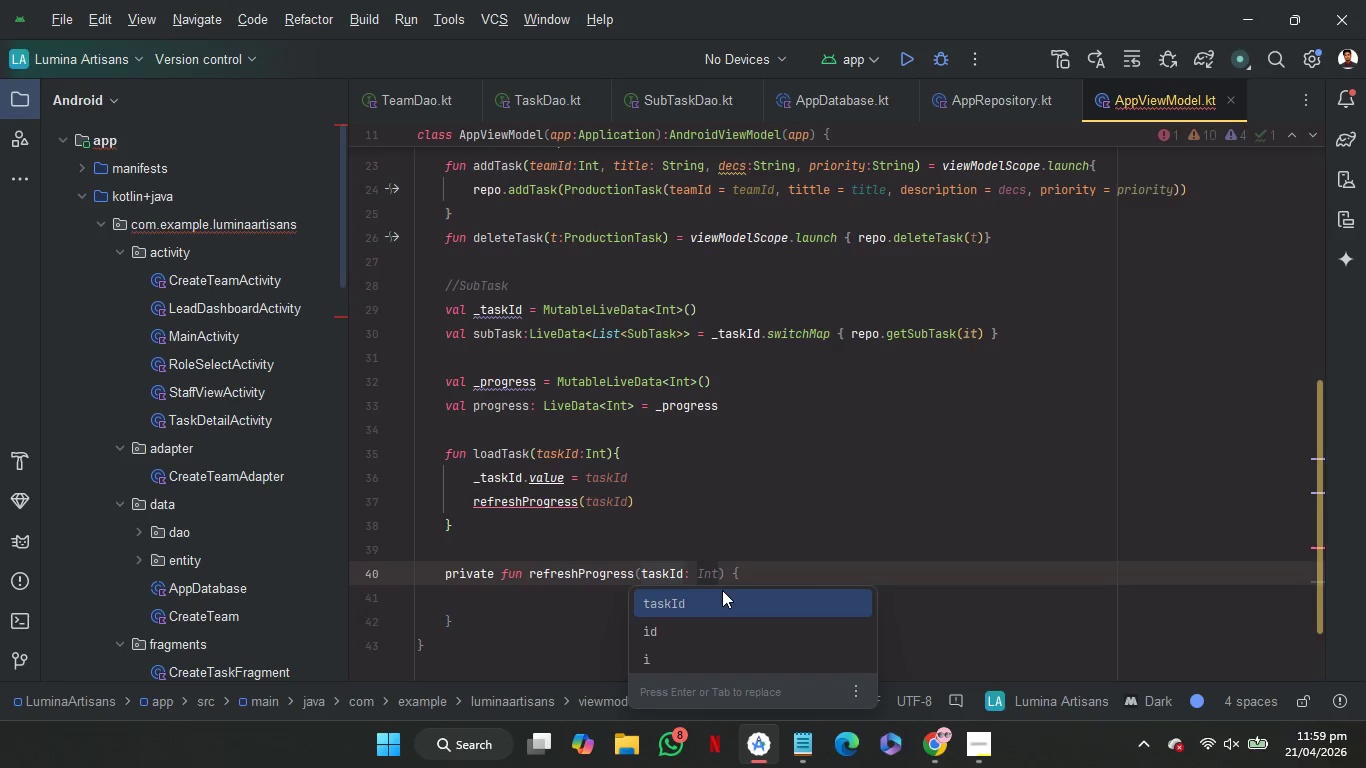 
wait(8.39)
 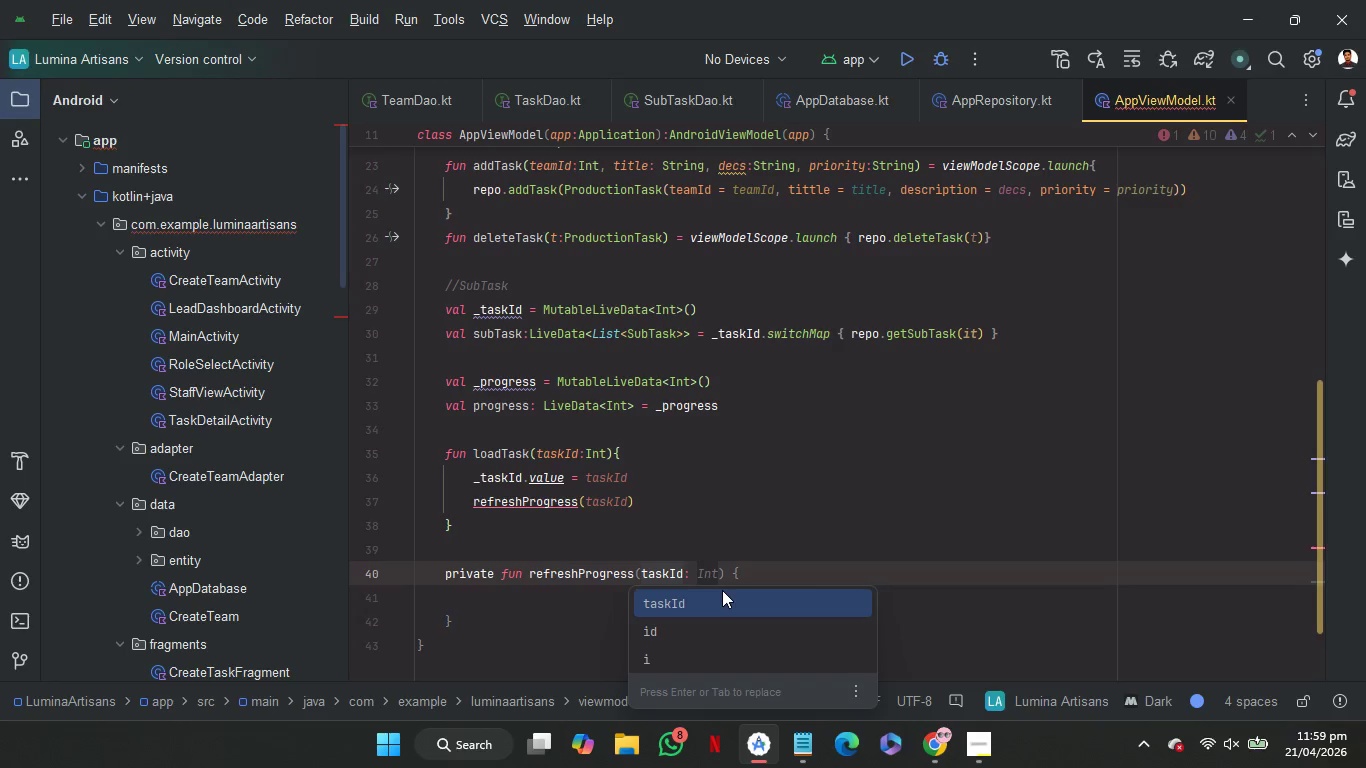 
key(Enter)
 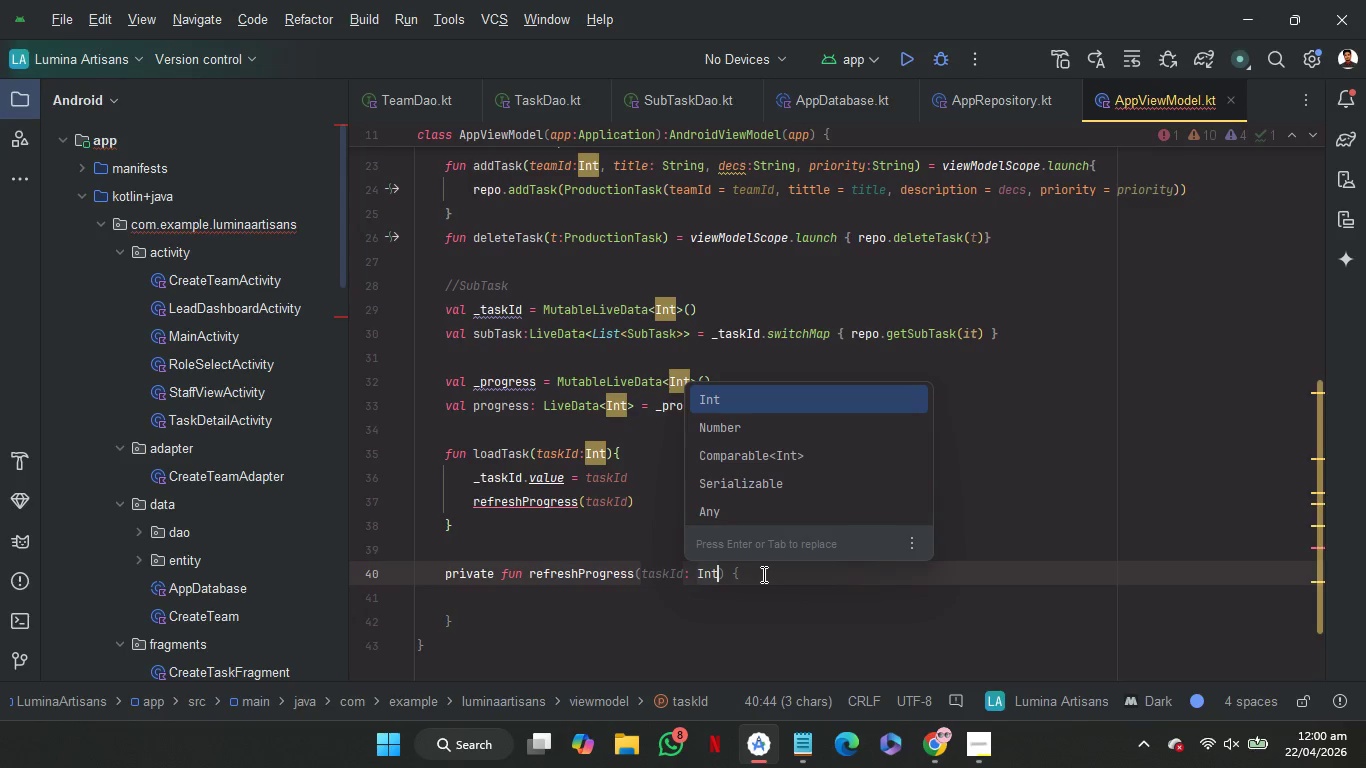 
left_click([762, 574])
 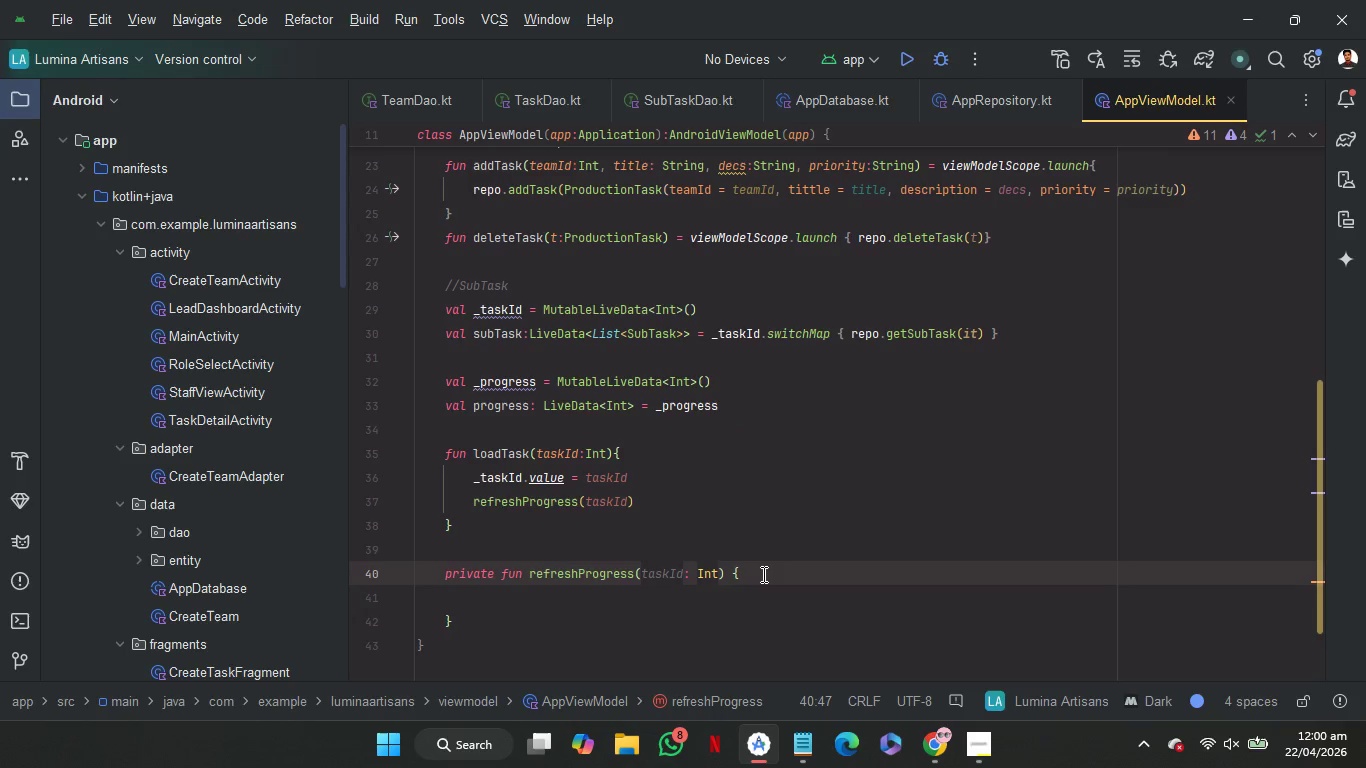 
key(ArrowLeft)
 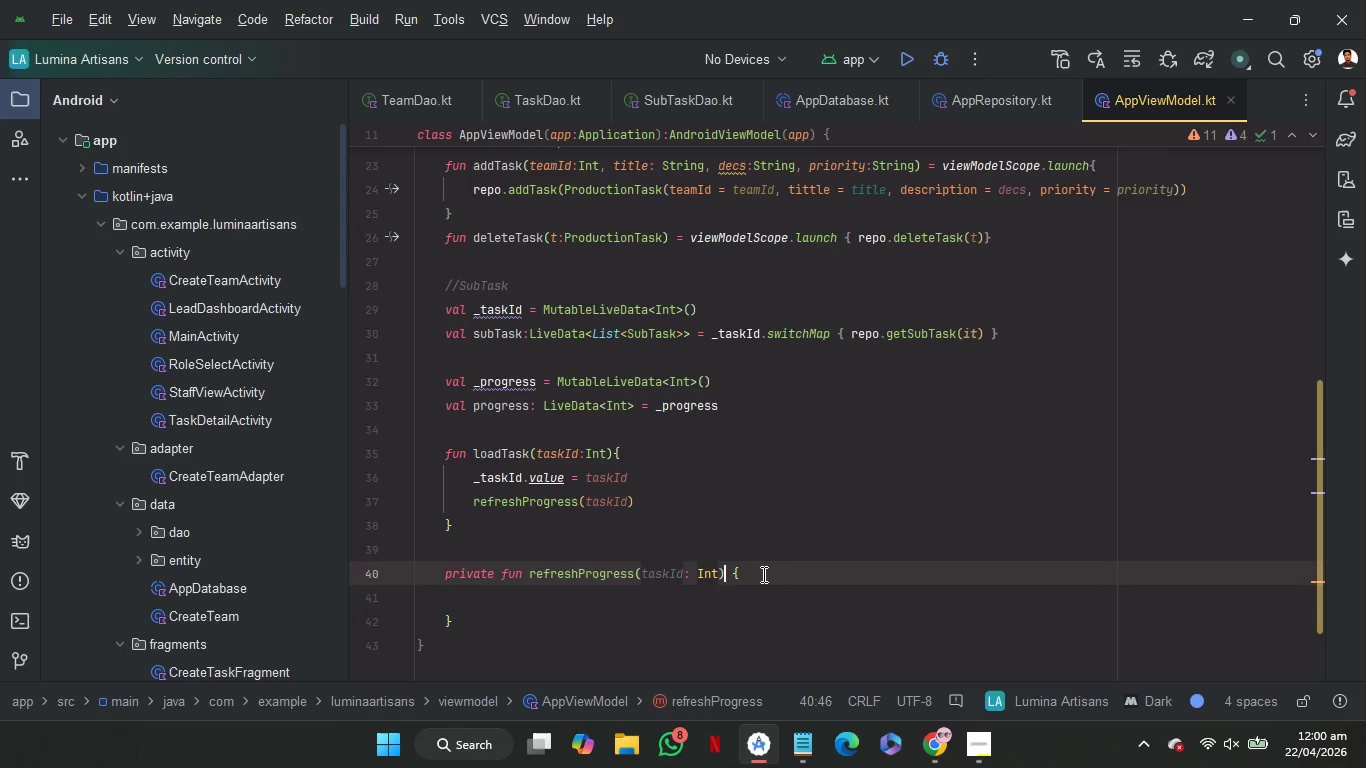 
key(ArrowLeft)
 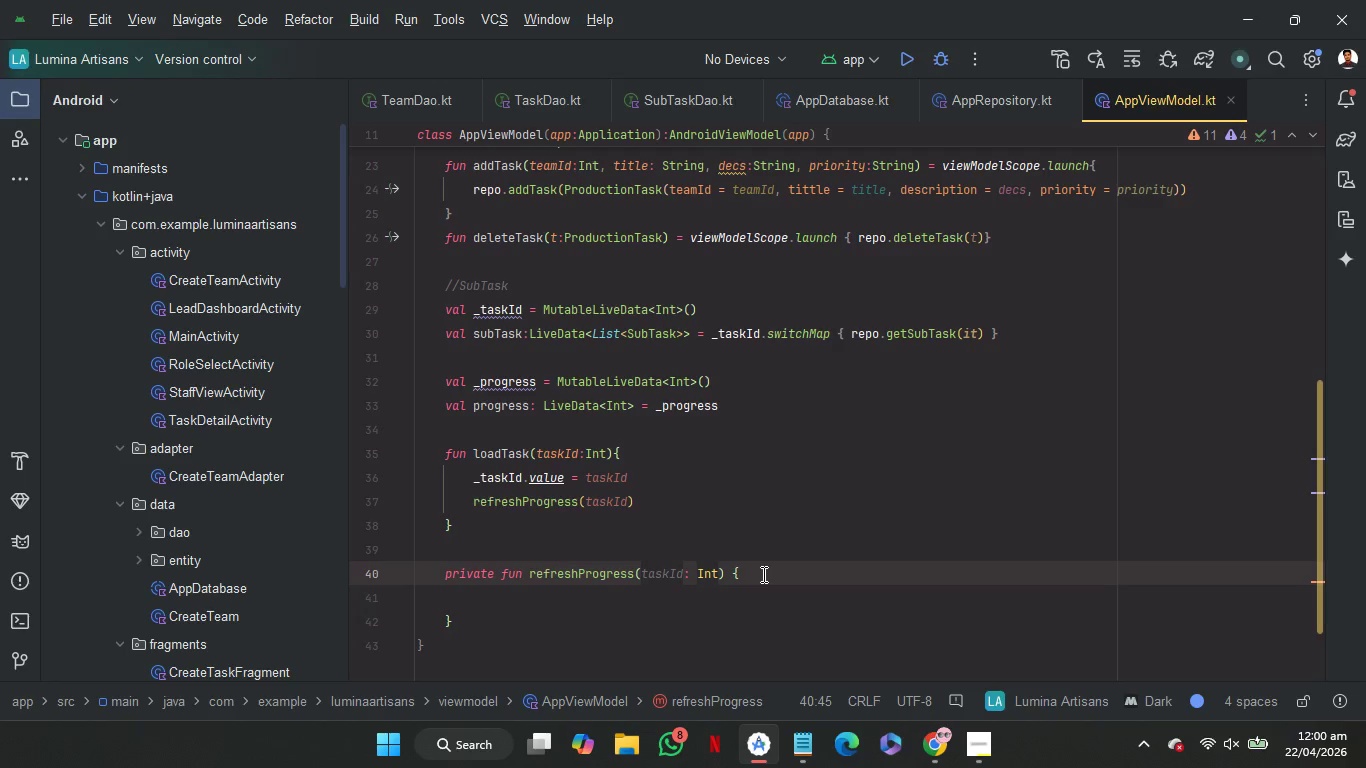 
key(Space)
 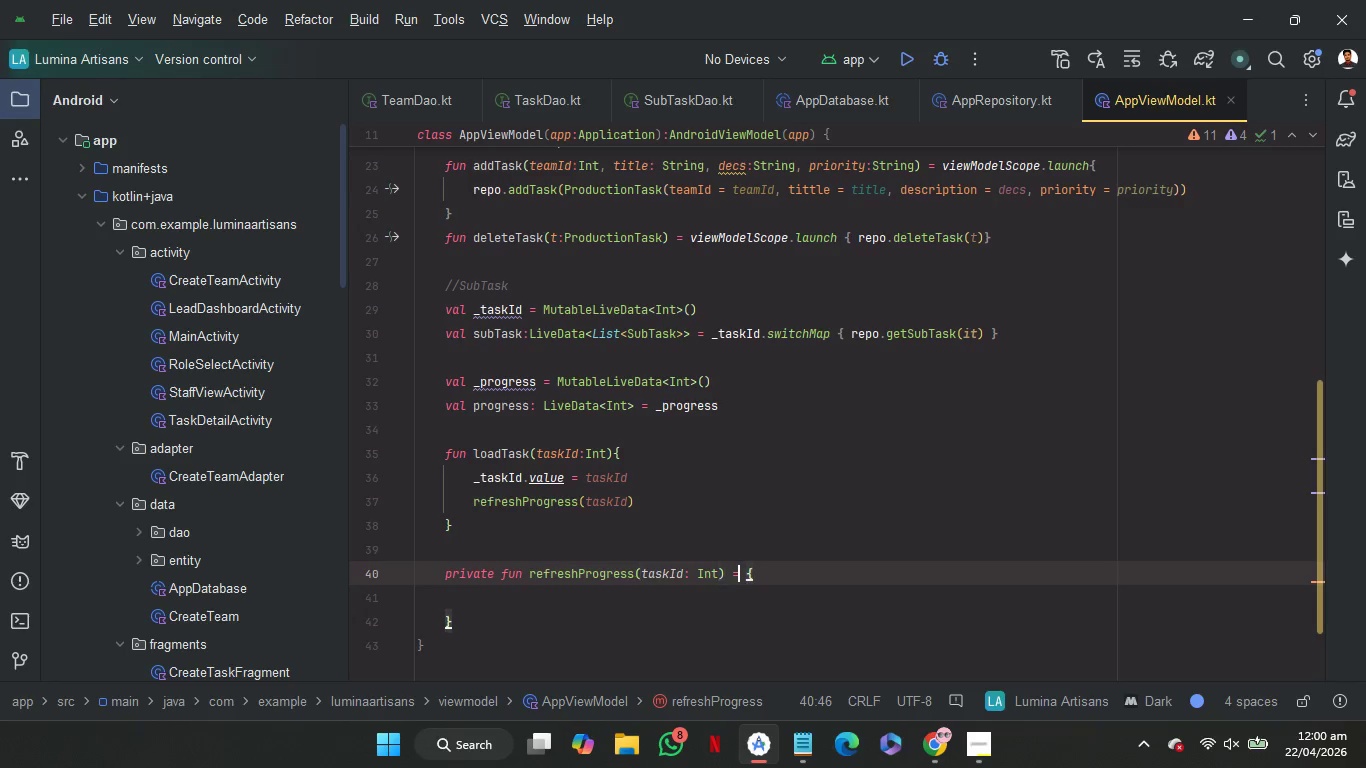 
key(Equal)
 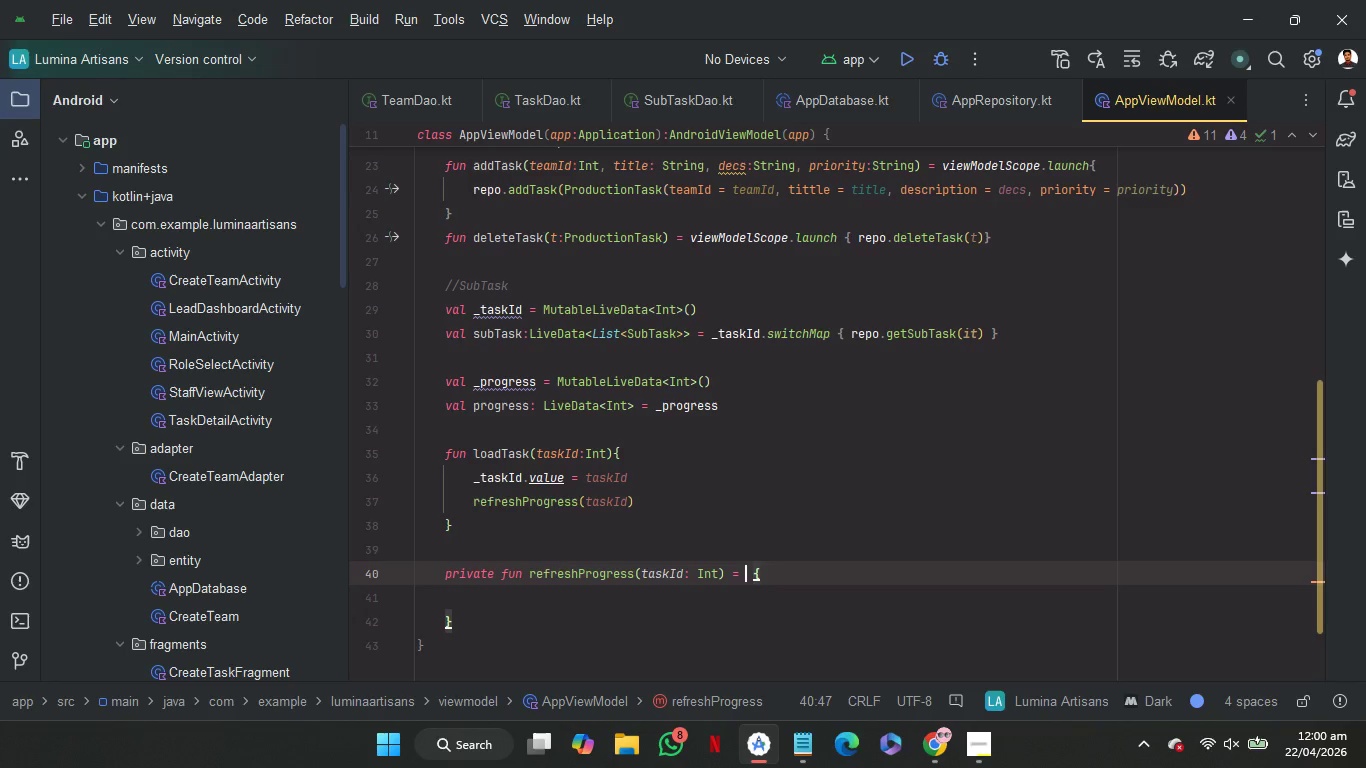 
key(Space)
 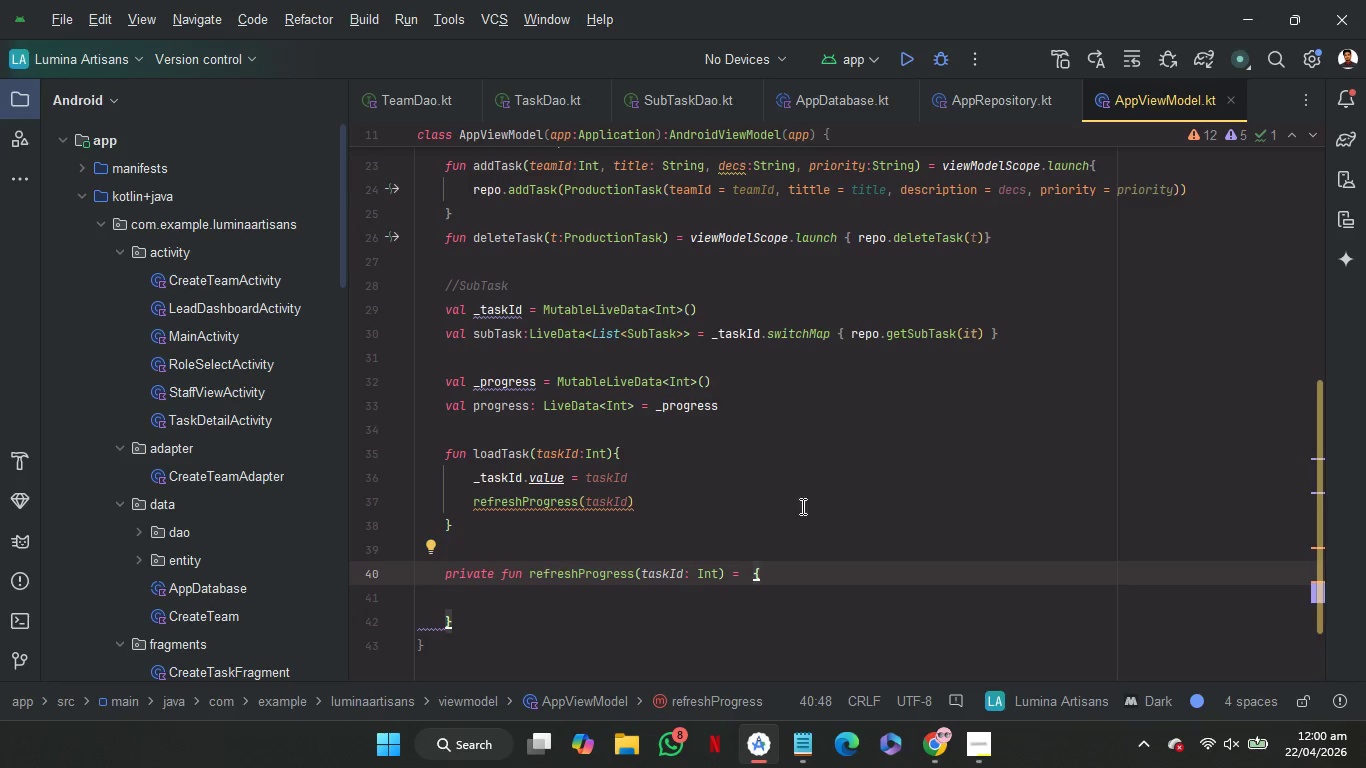 
left_click([731, 238])
 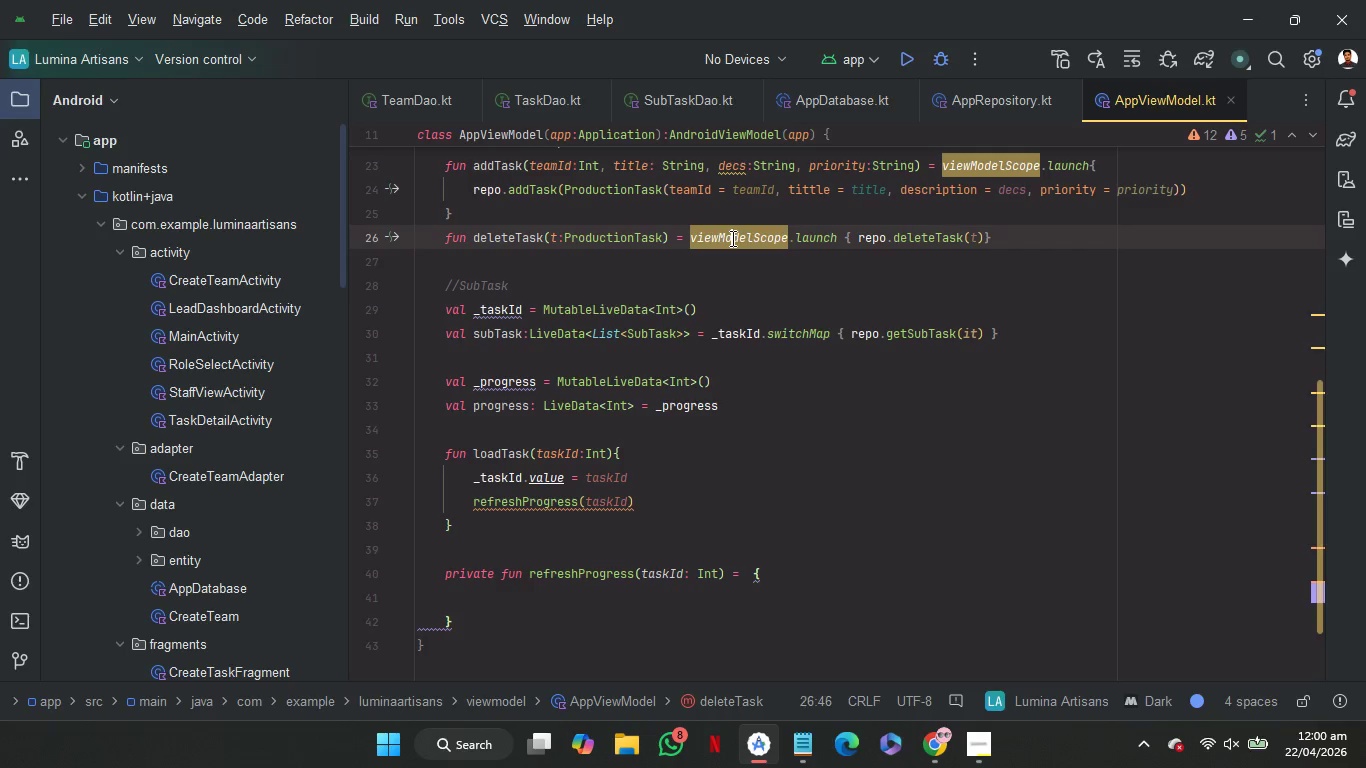 
left_click_drag(start_coordinate=[731, 238], to_coordinate=[808, 245])
 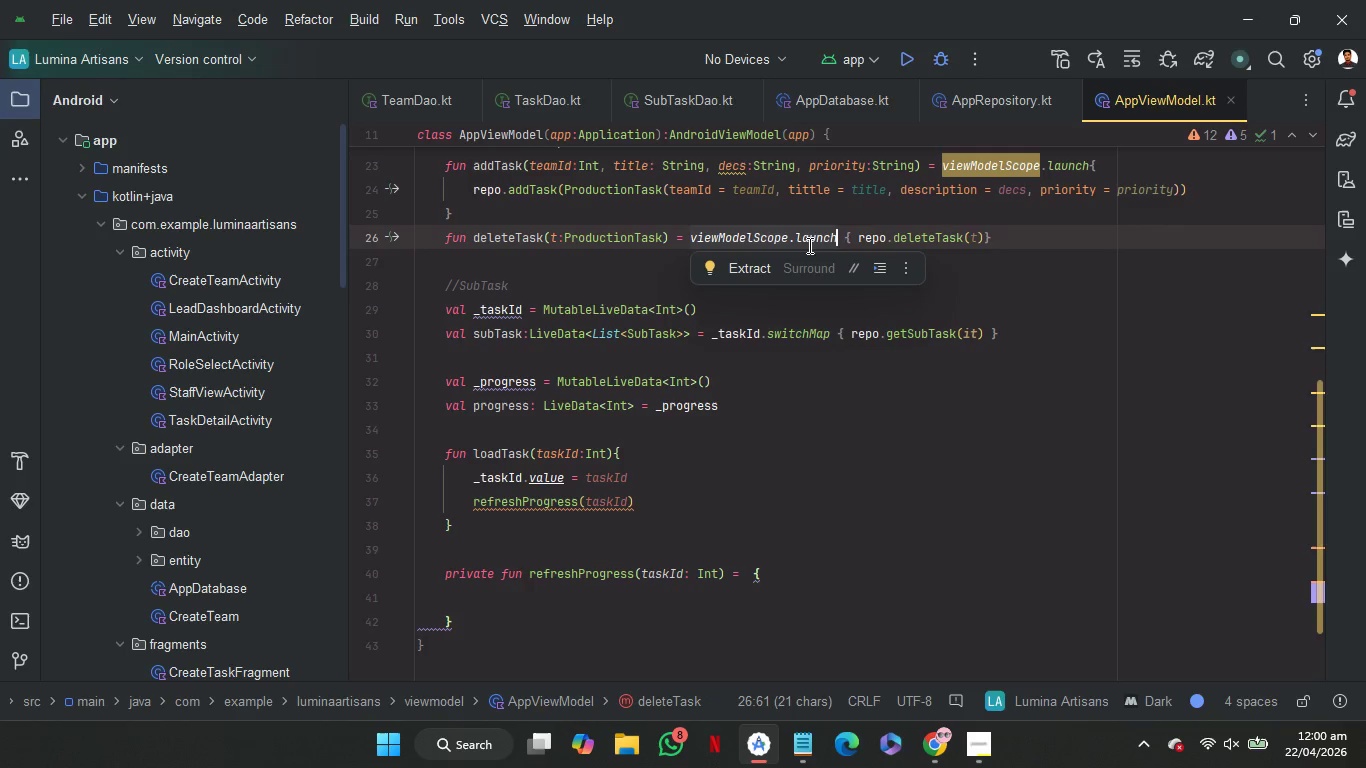 
key(Control+C)
 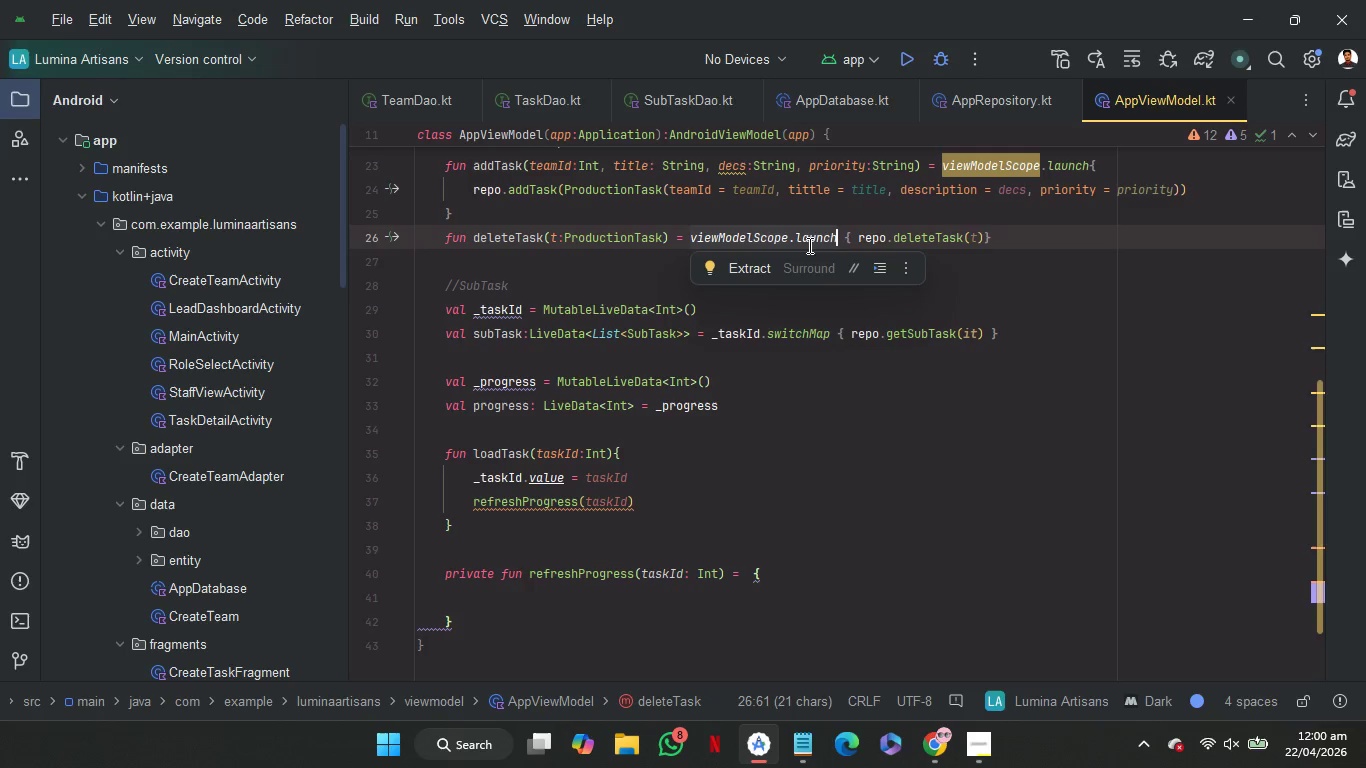 
key(Control+C)
 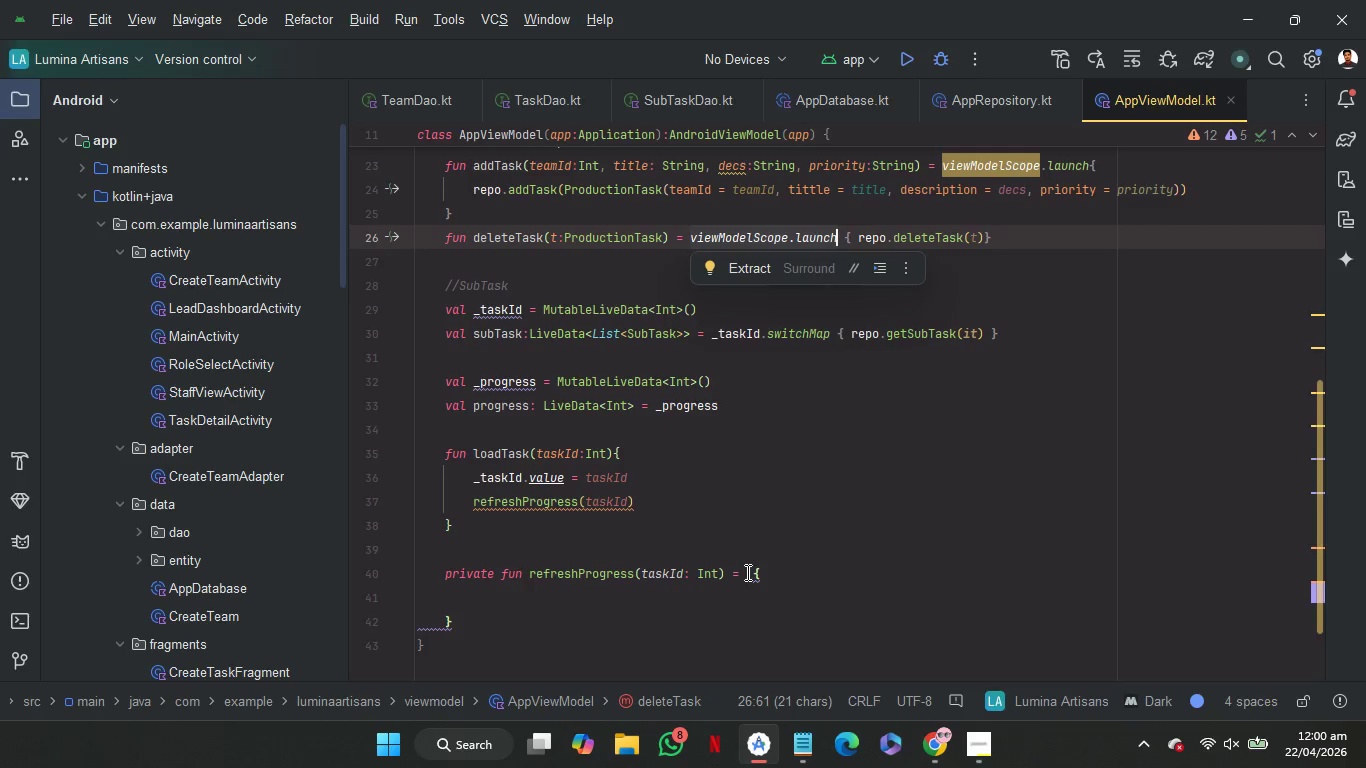 
left_click([748, 574])
 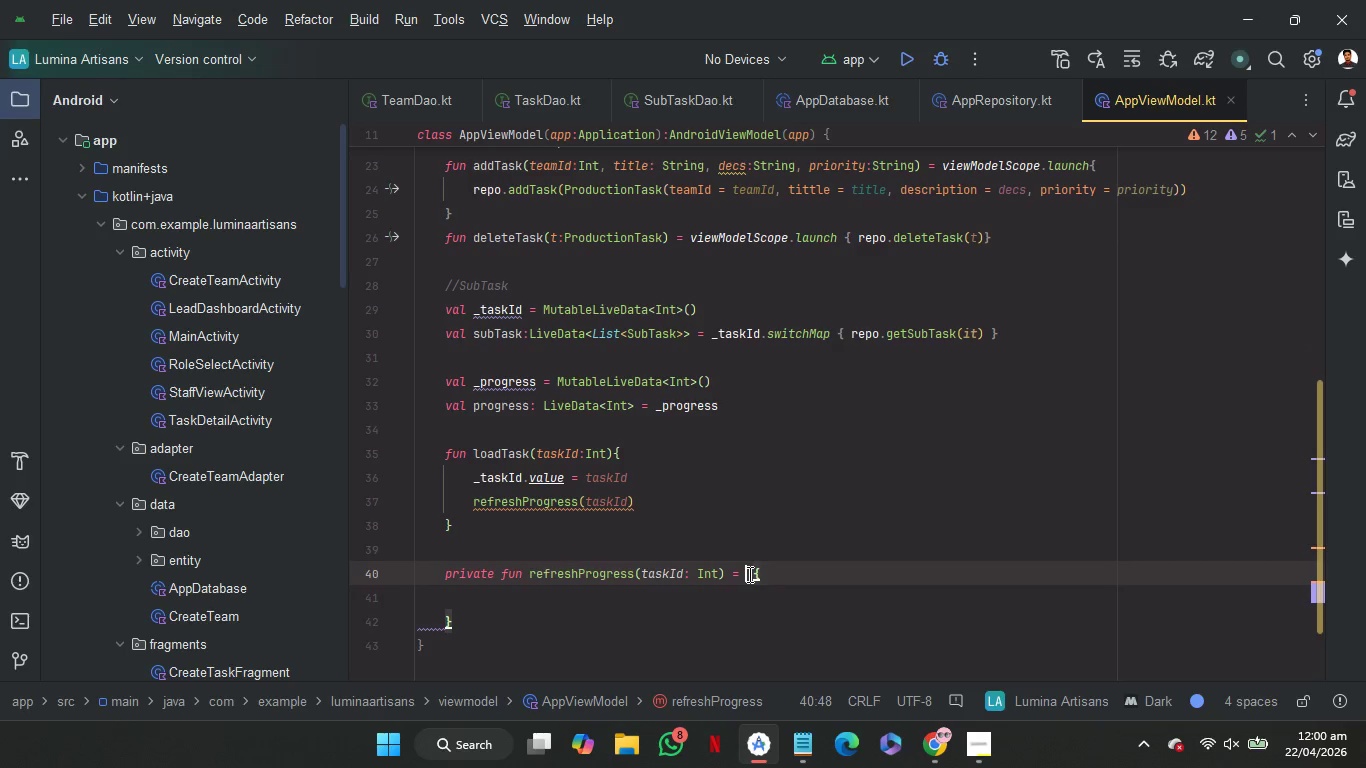 
key(Control+V)
 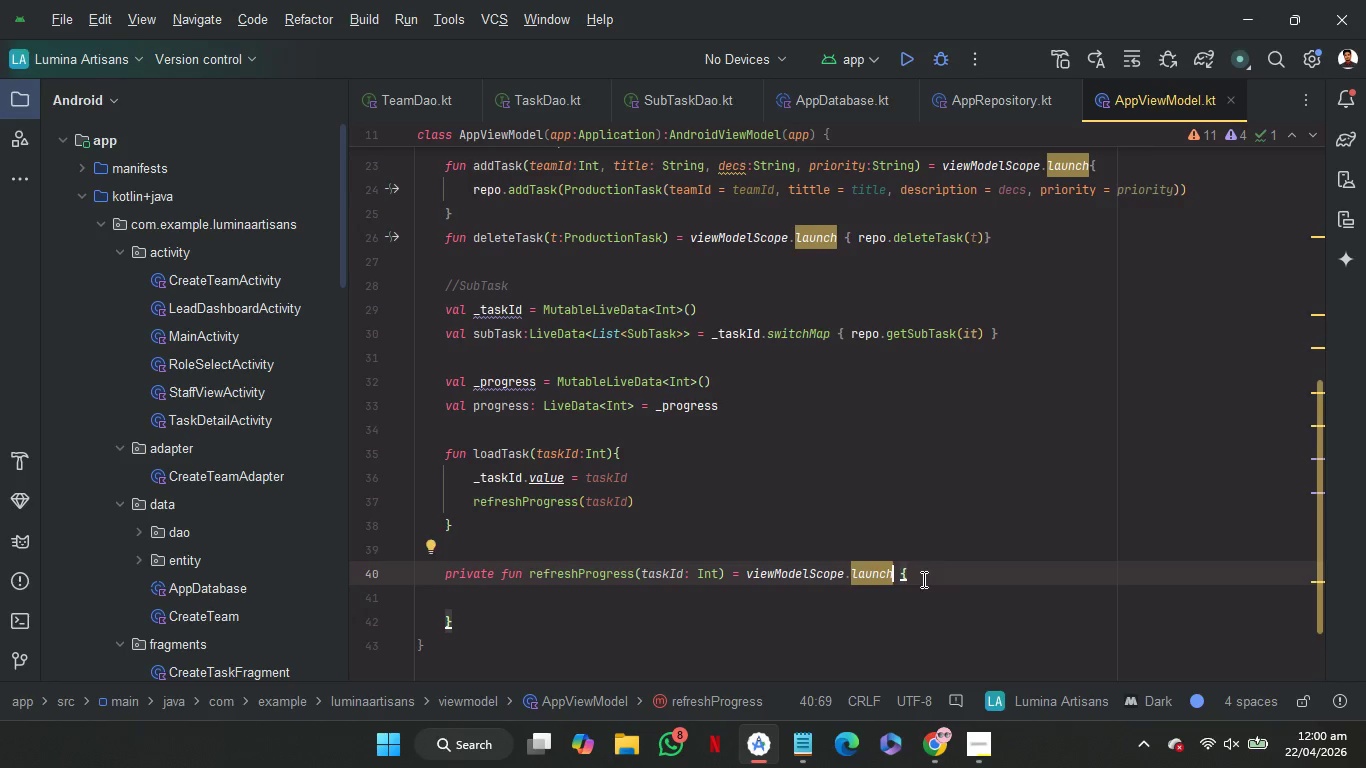 
left_click([929, 572])
 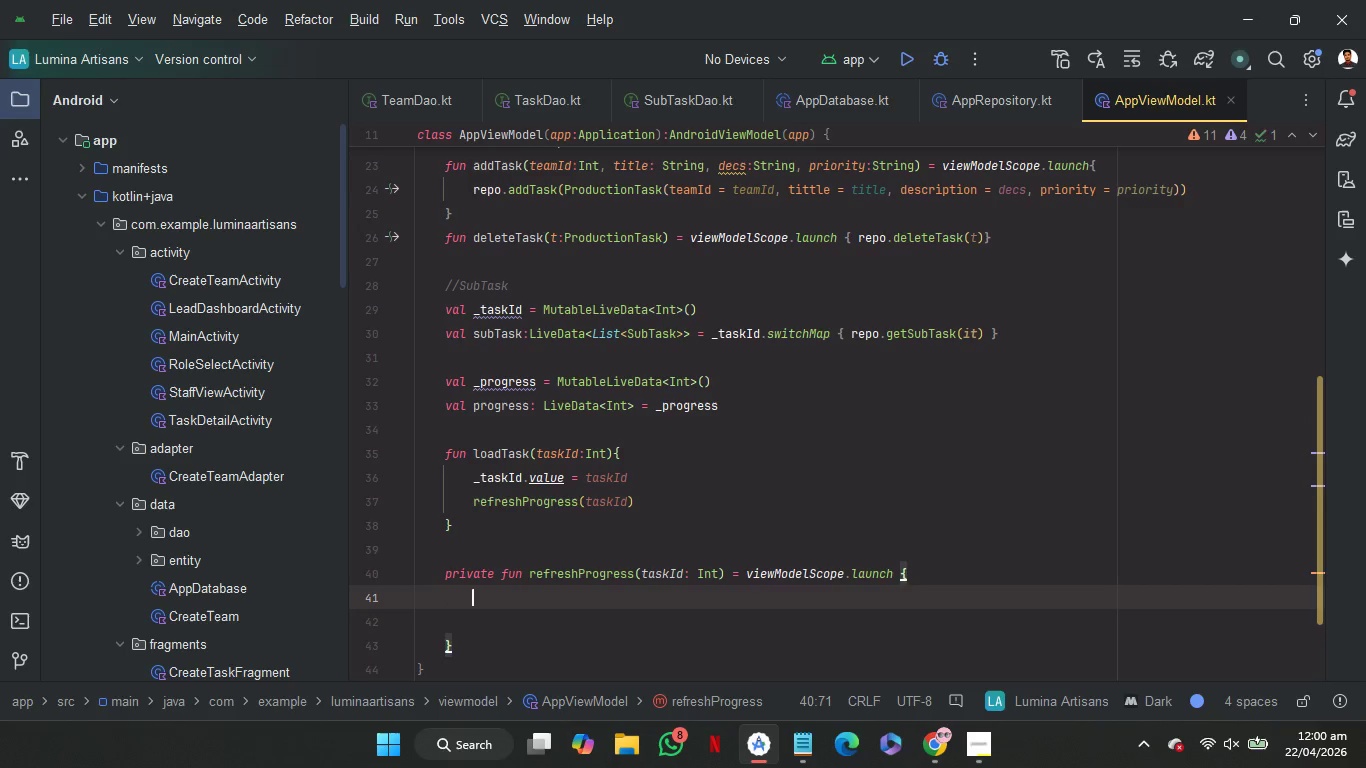 
key(Enter)
 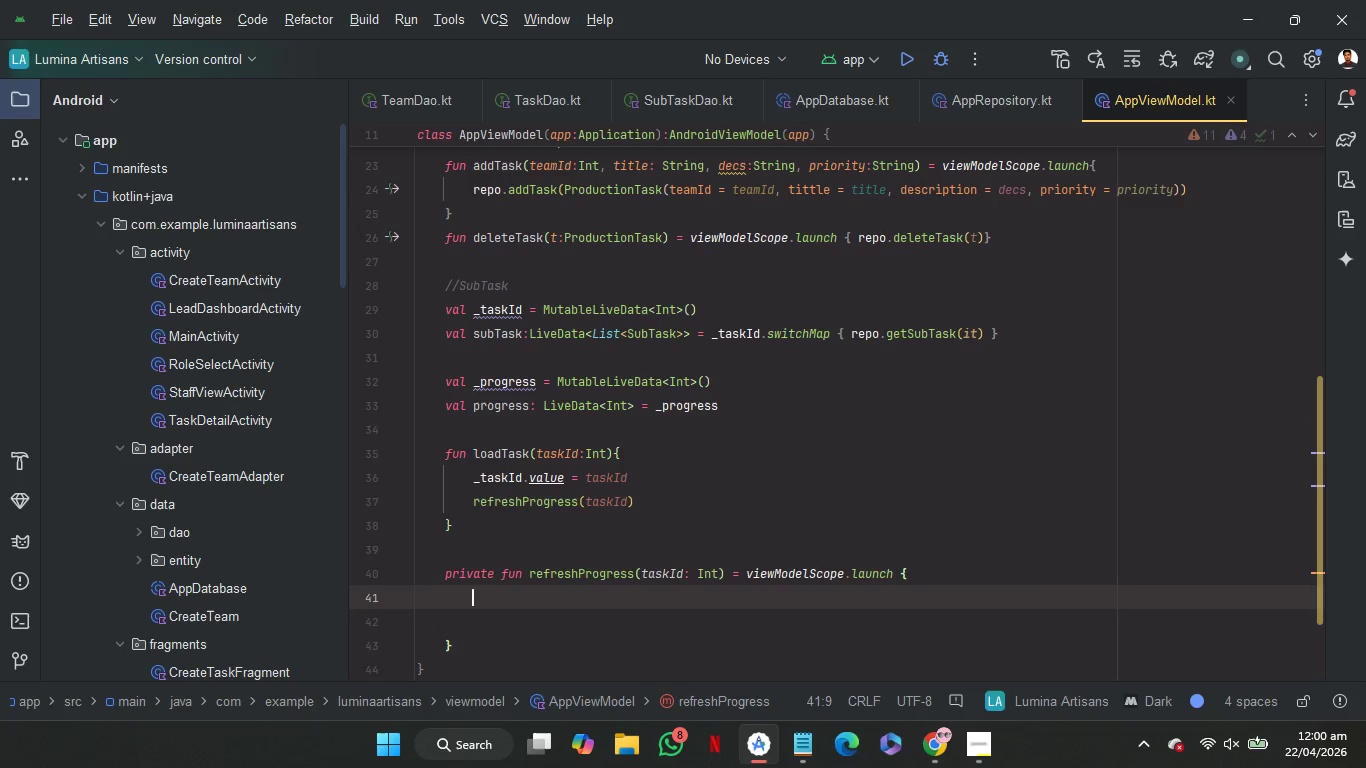 
key(Shift+Minus)
 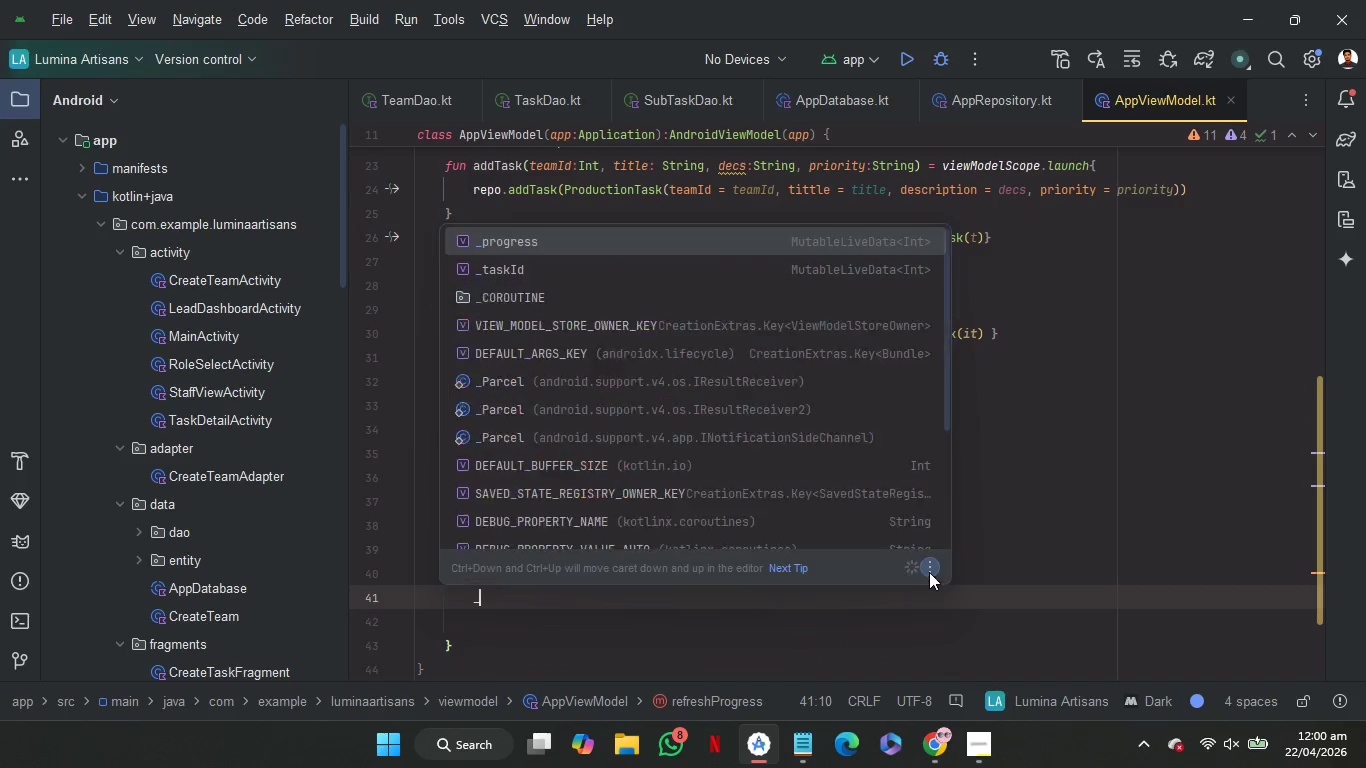 
key(P)
 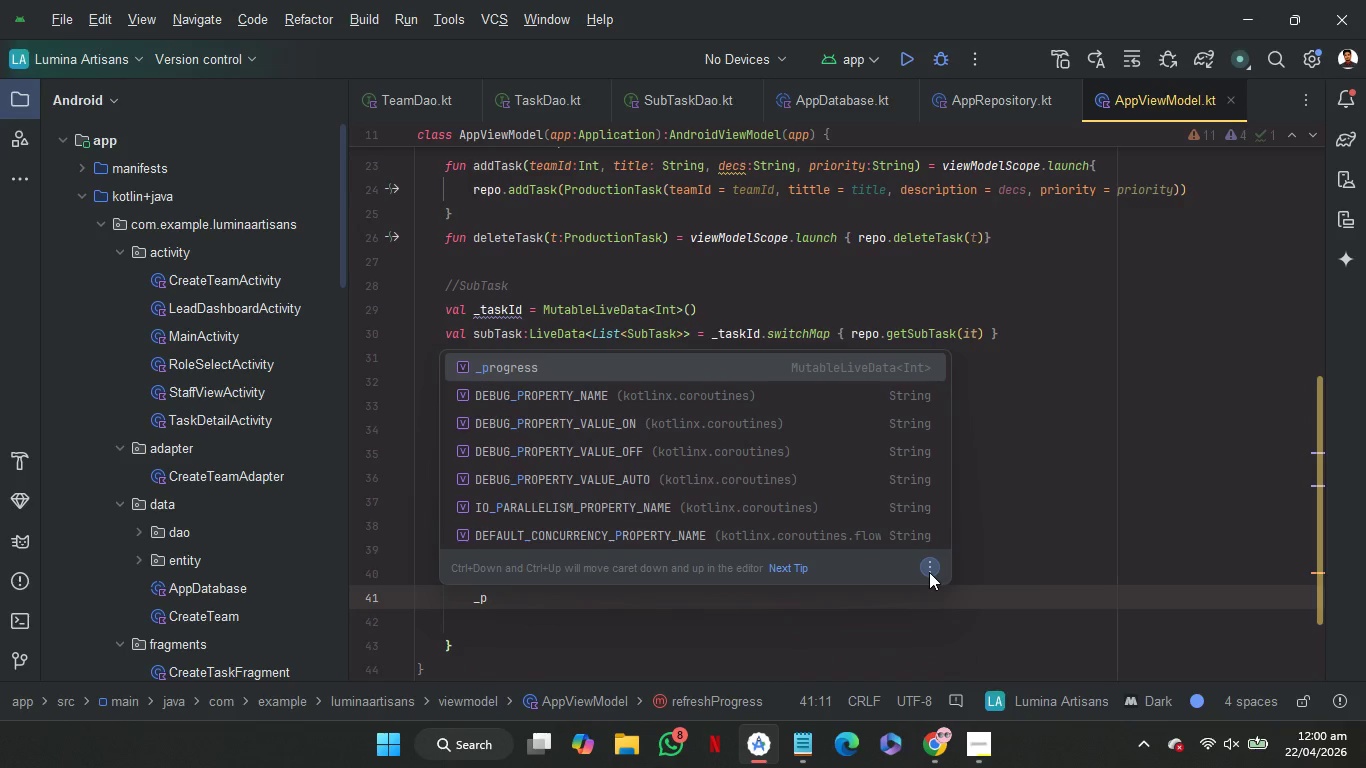 
key(Enter)
 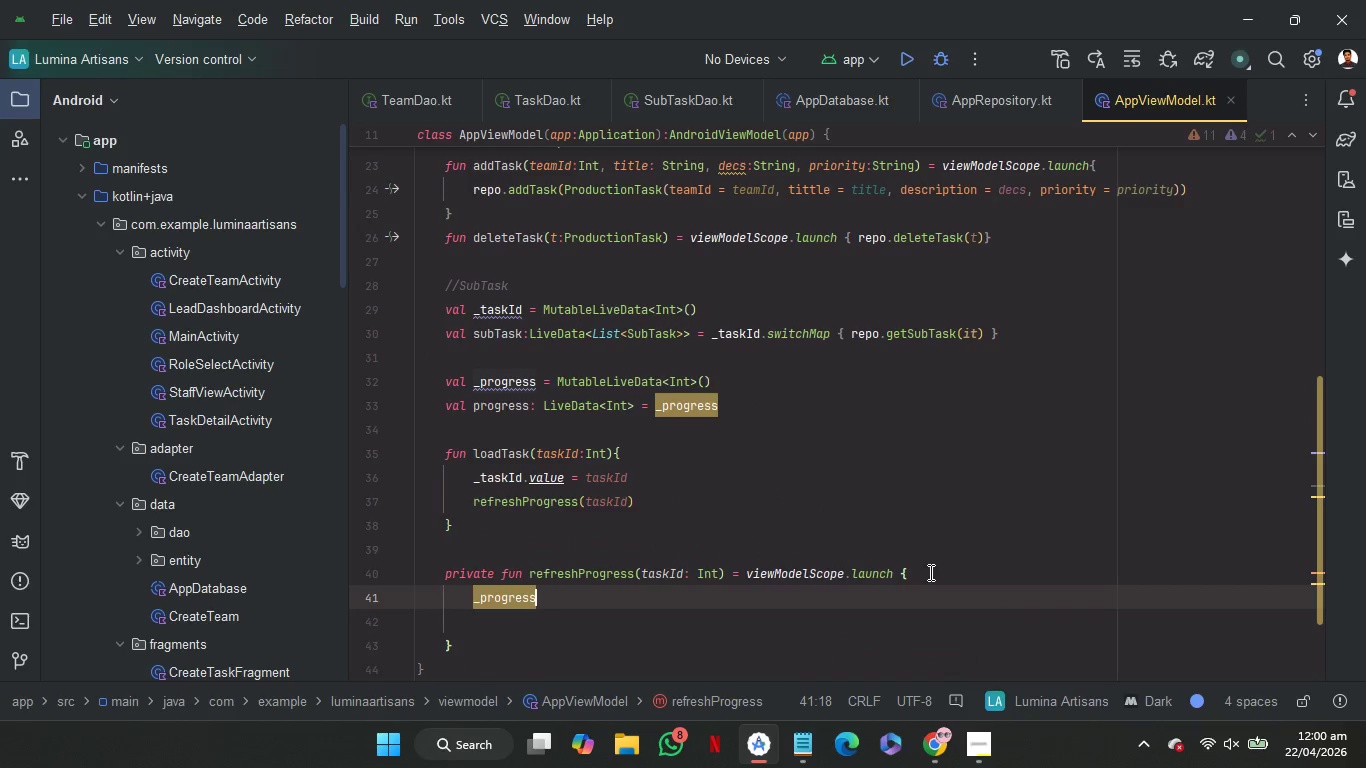 
key(Period)
 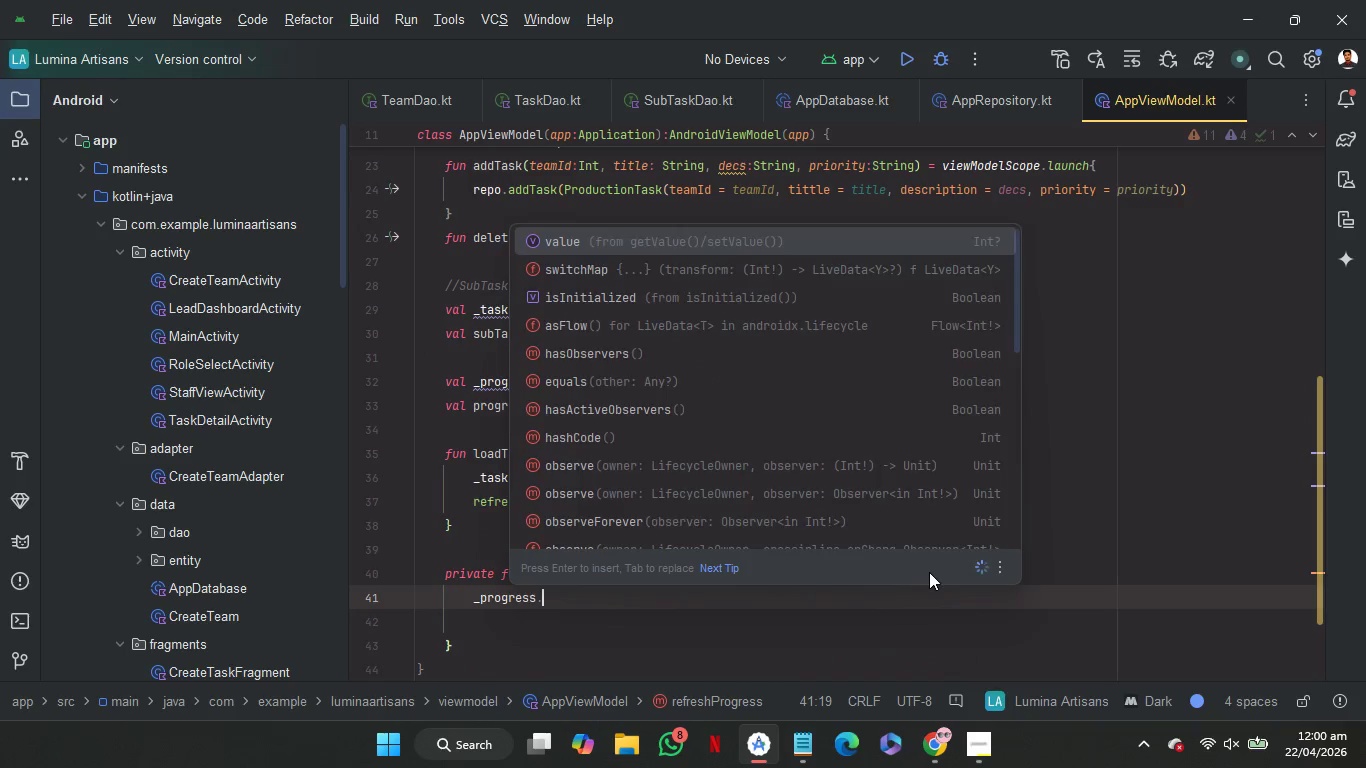 
key(P)
 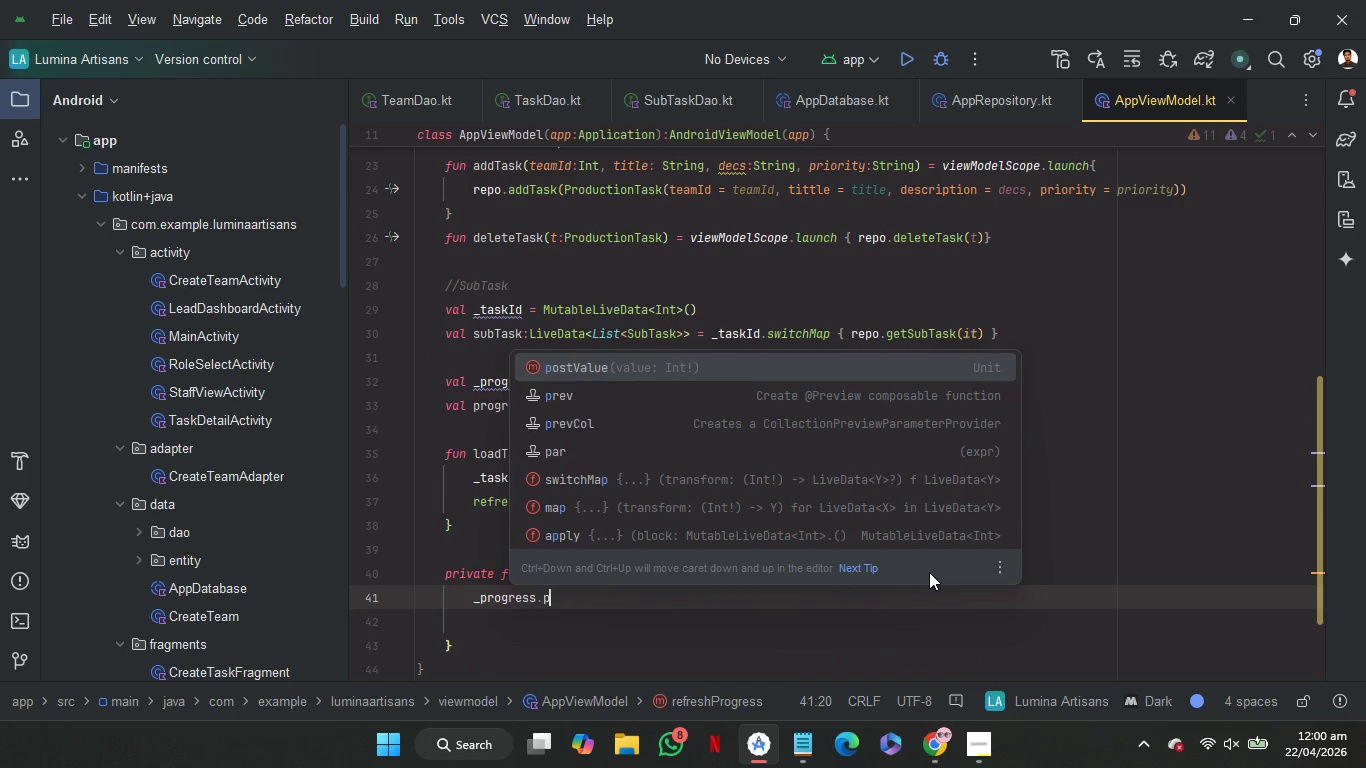 
key(Enter)
 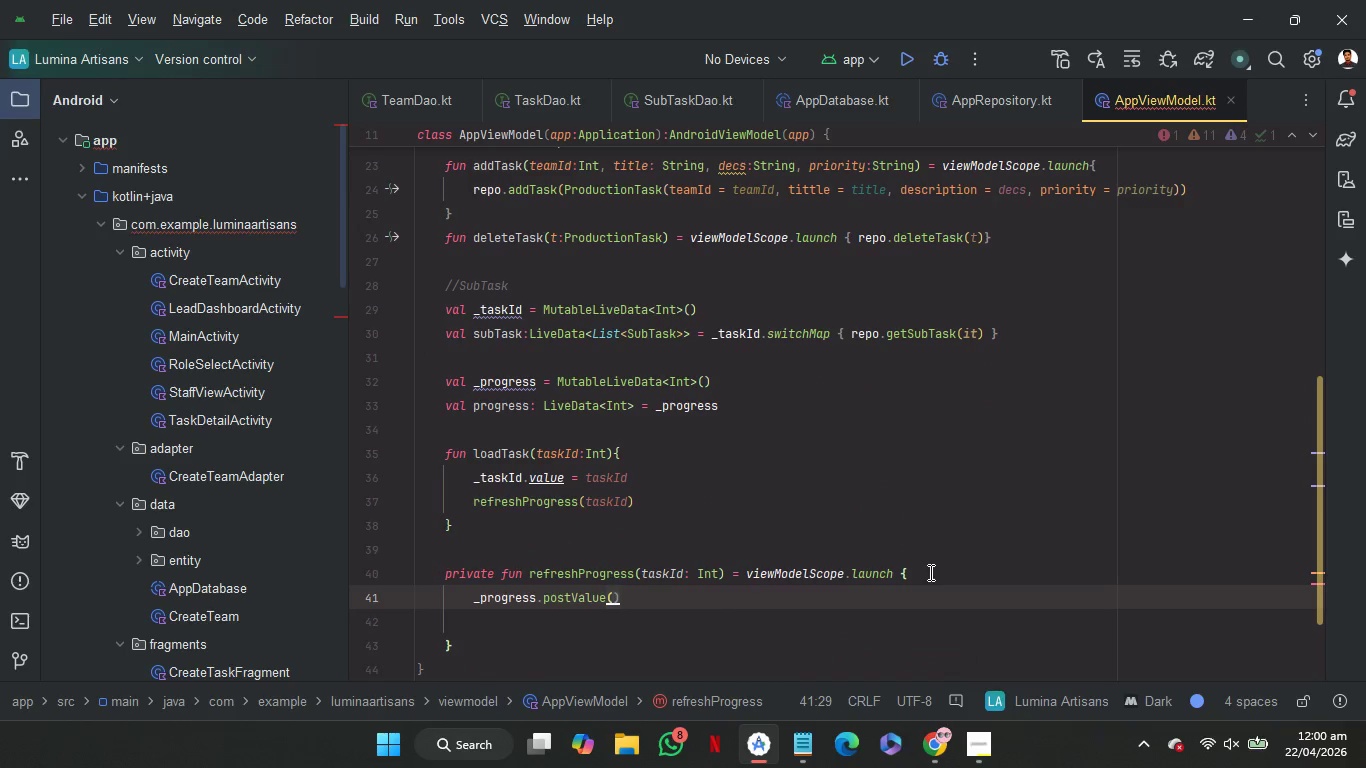 
type(re)
 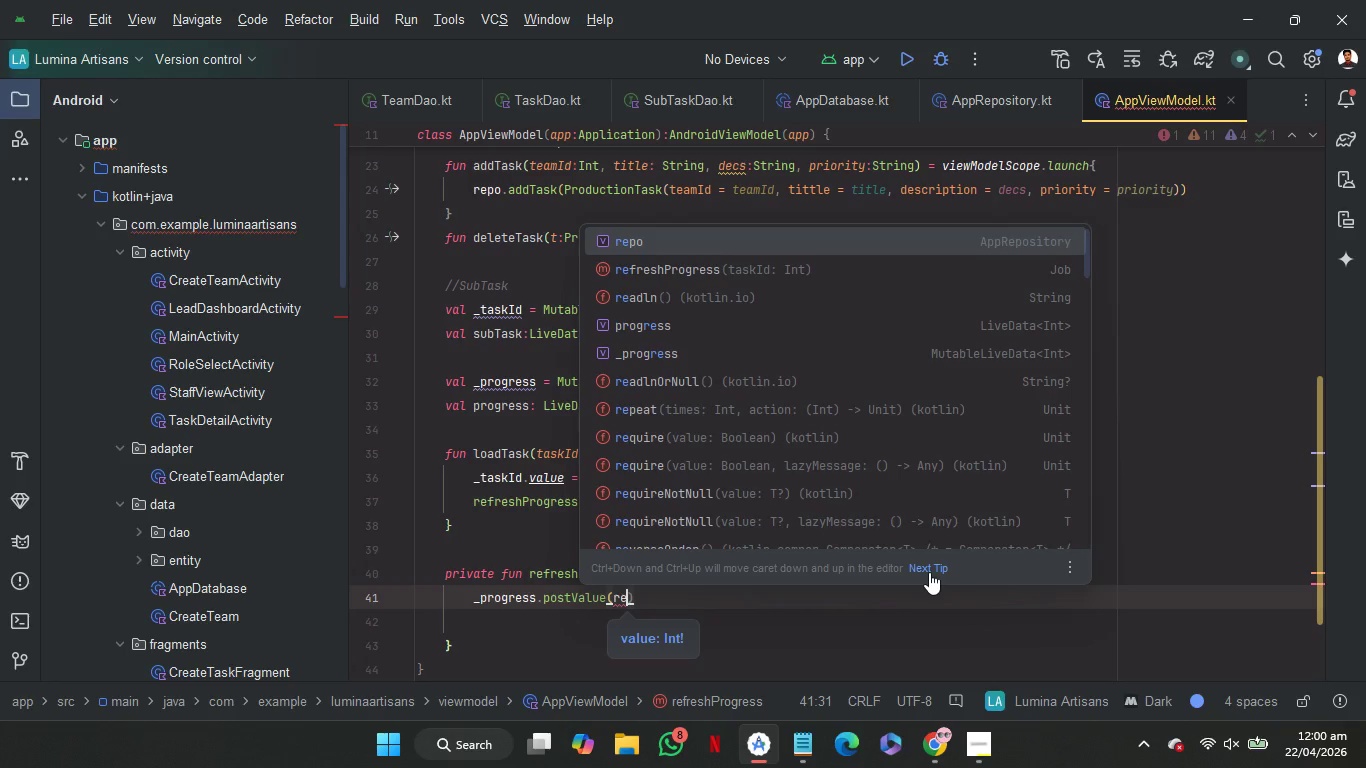 
key(Enter)
 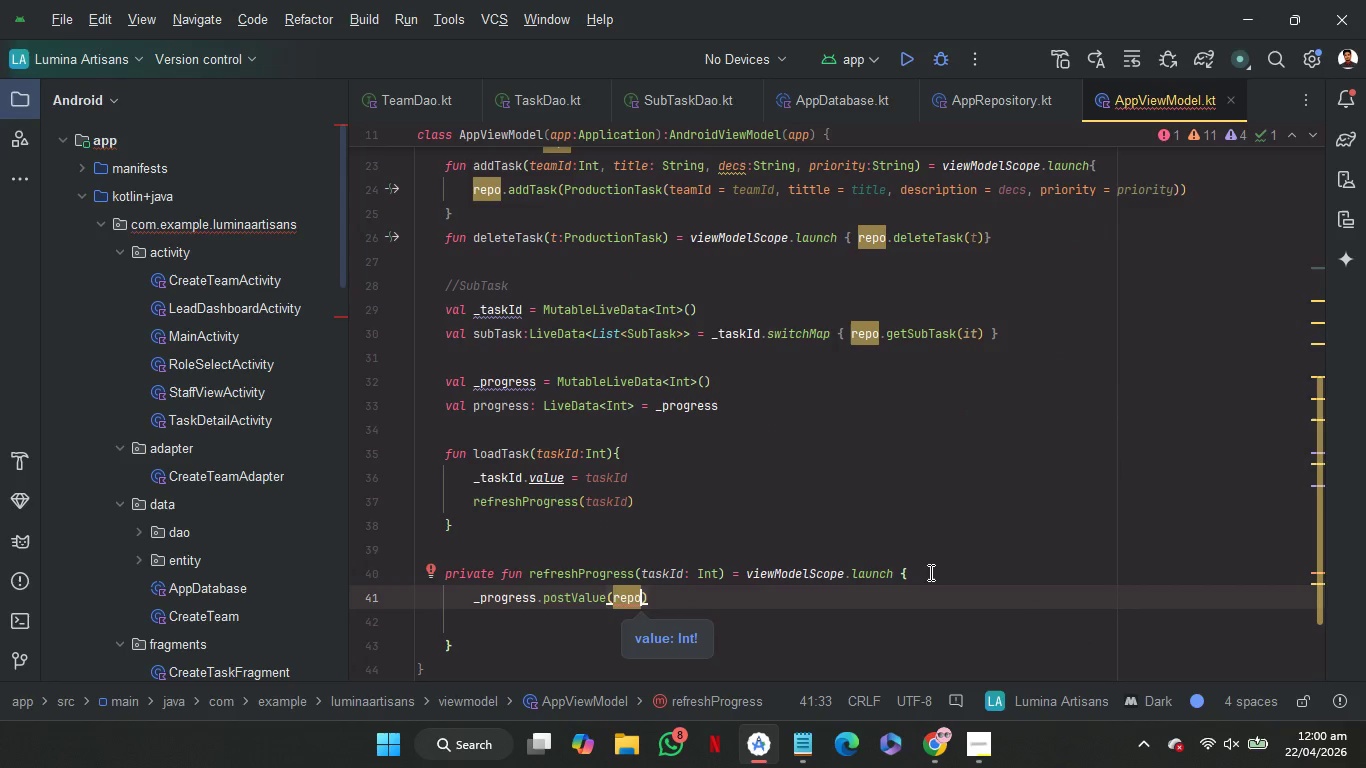 
key(Period)
 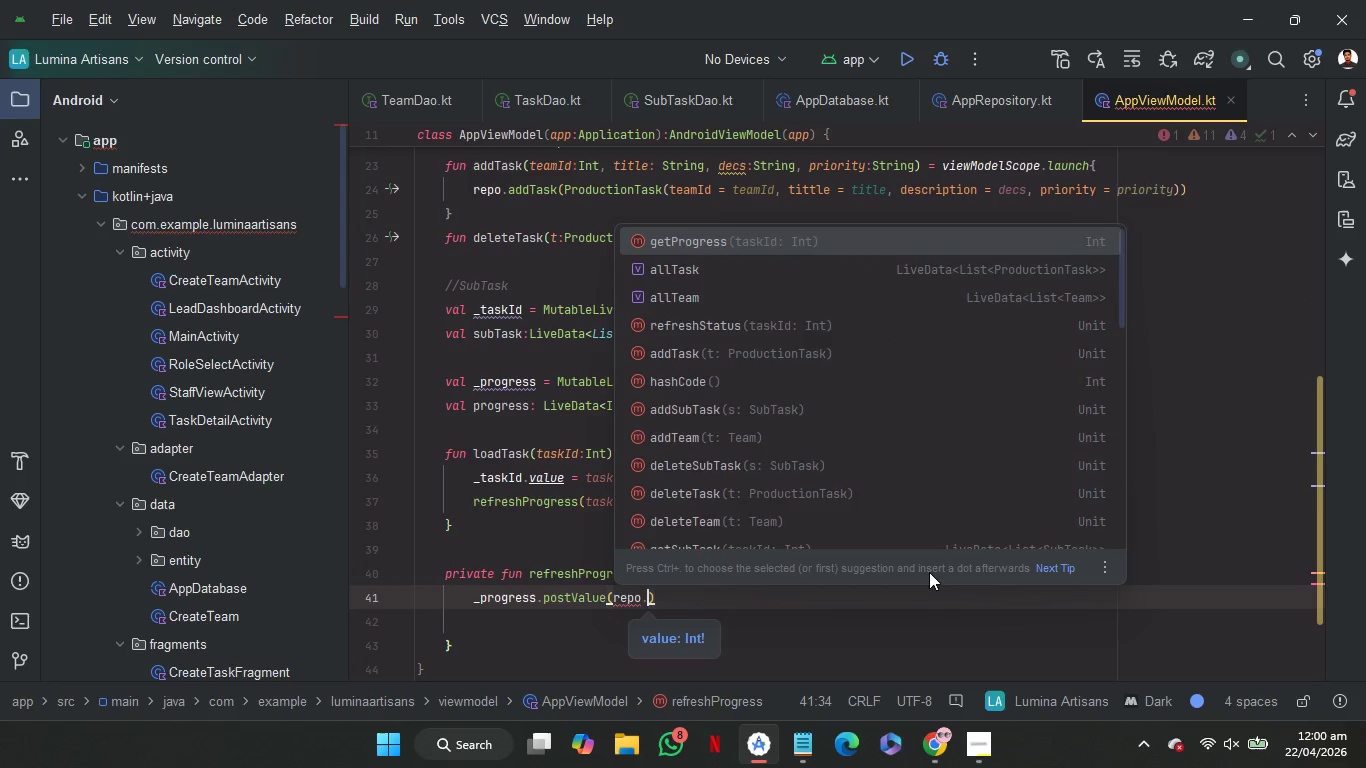 
key(G)
 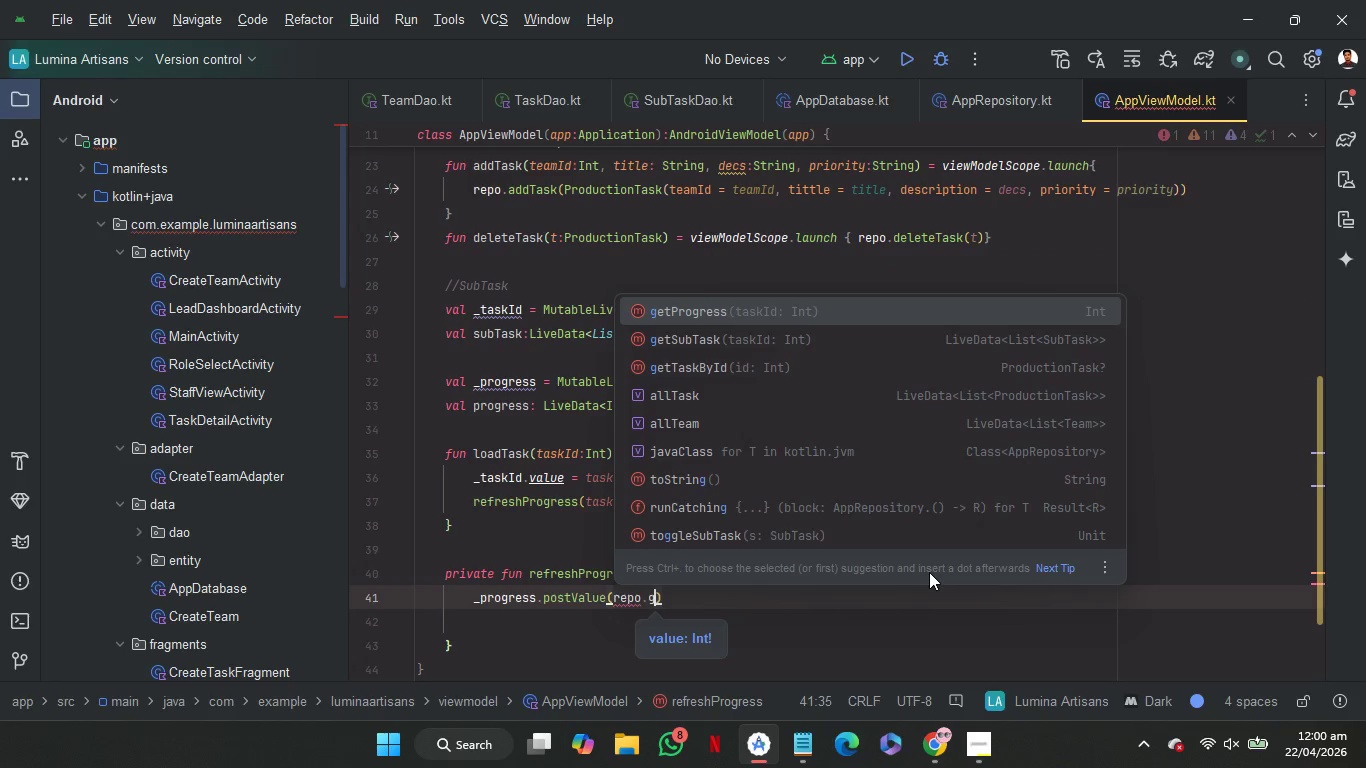 
key(Enter)
 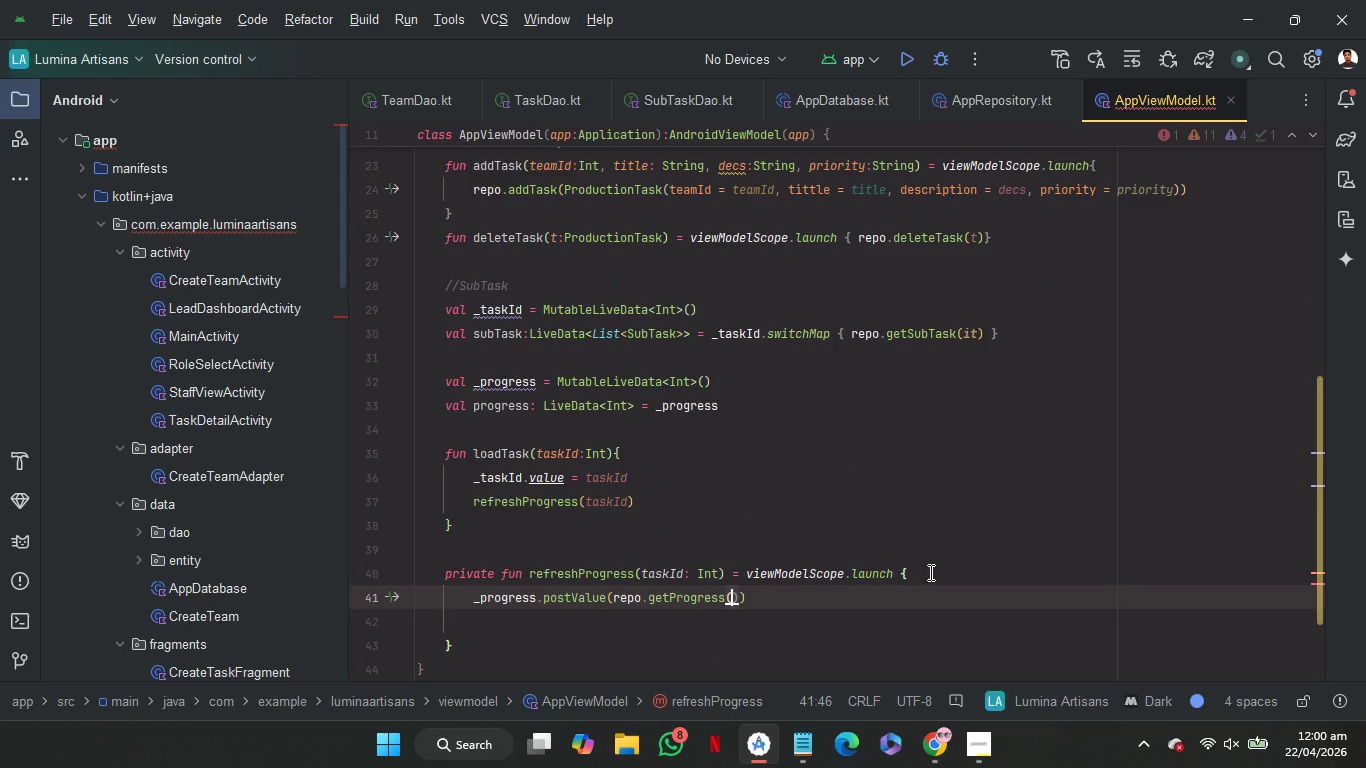 
key(T)
 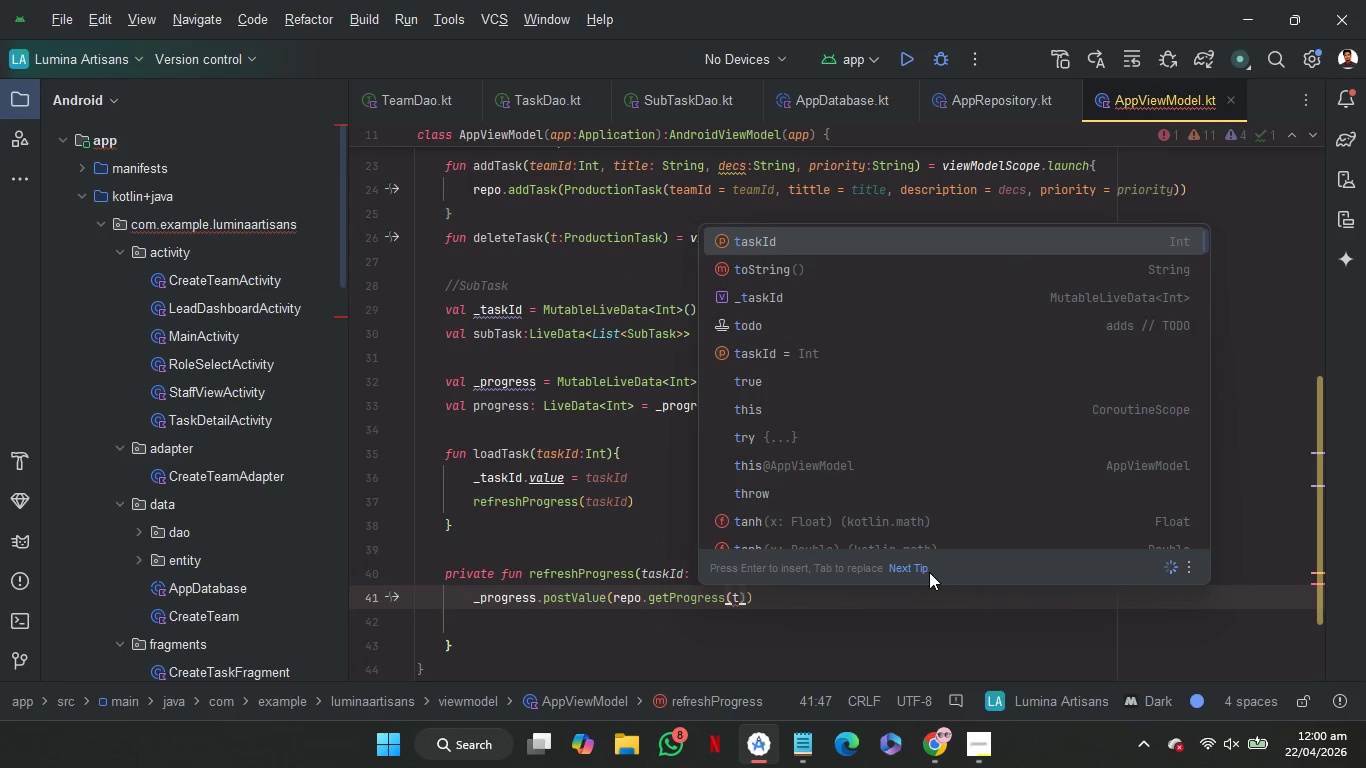 
key(Enter)
 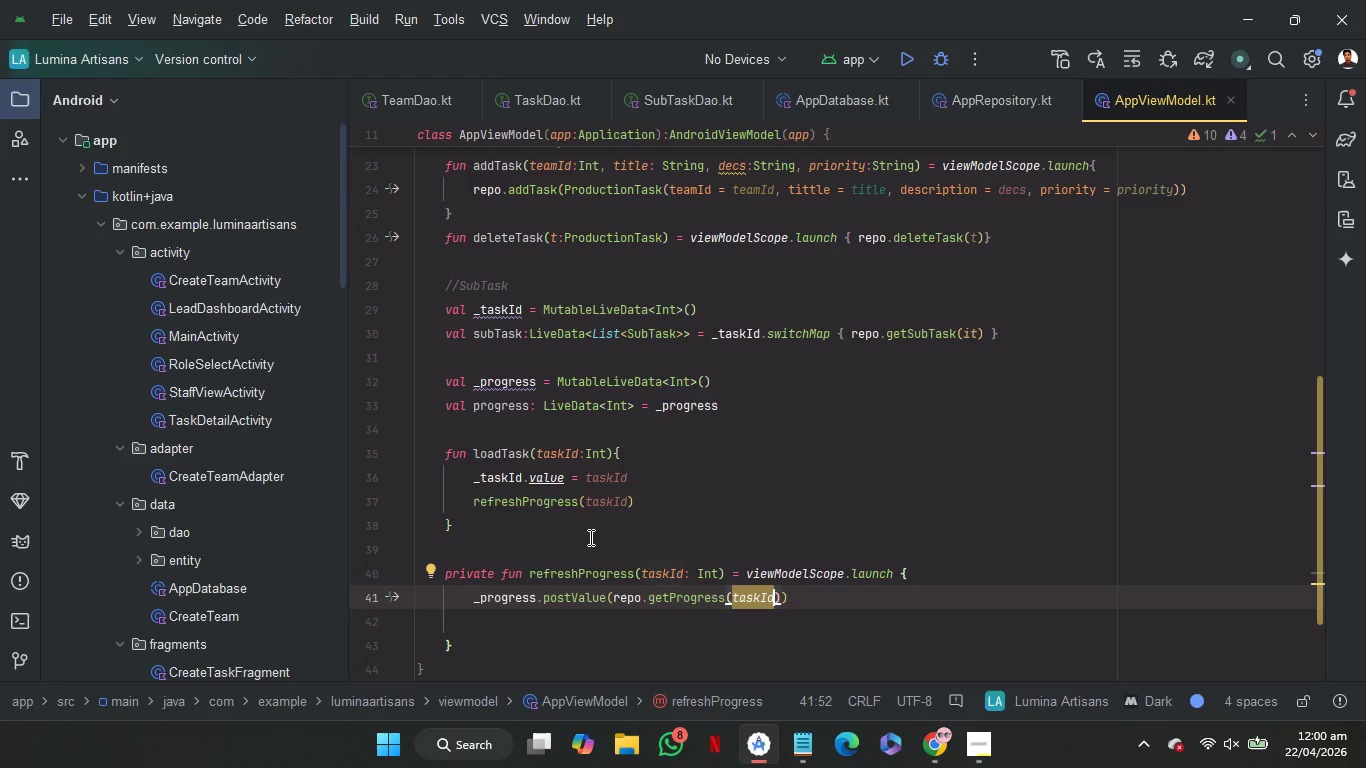 
wait(7.8)
 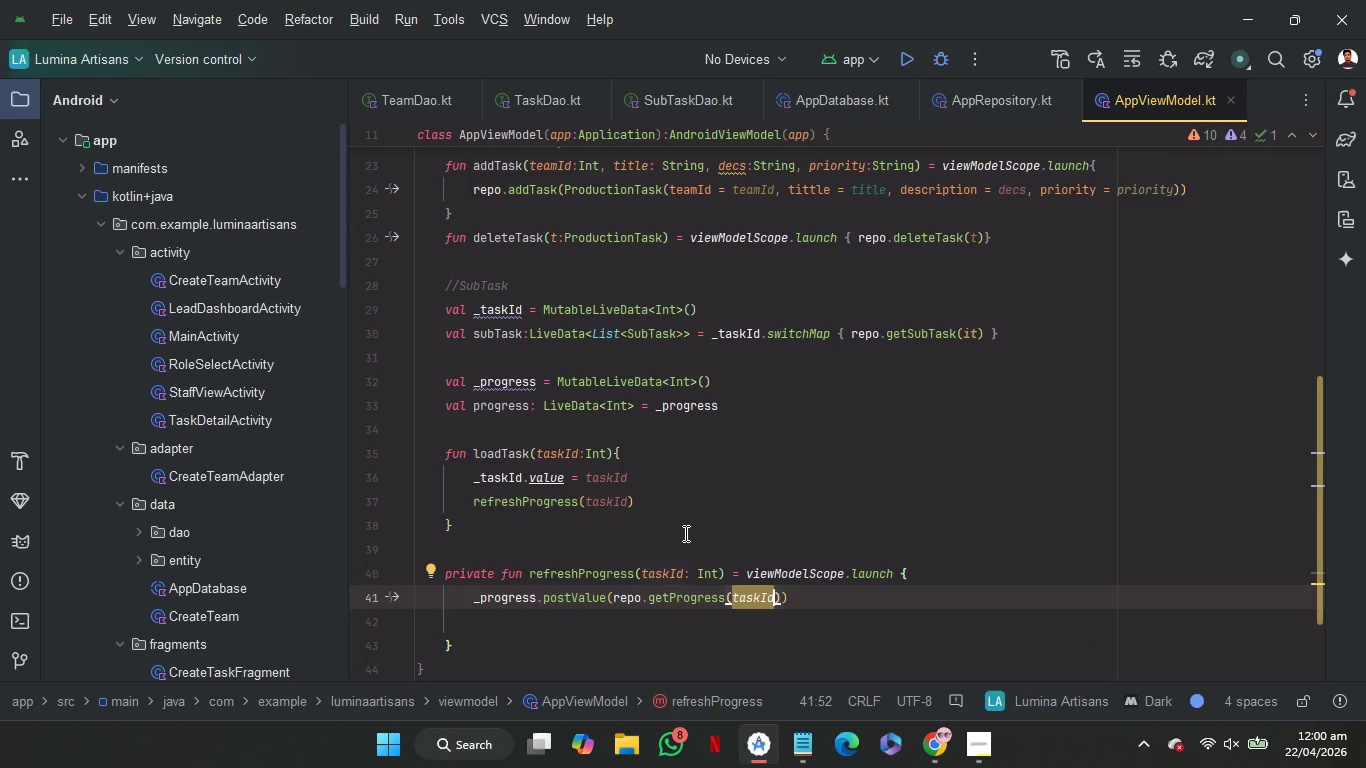 
left_click([499, 530])
 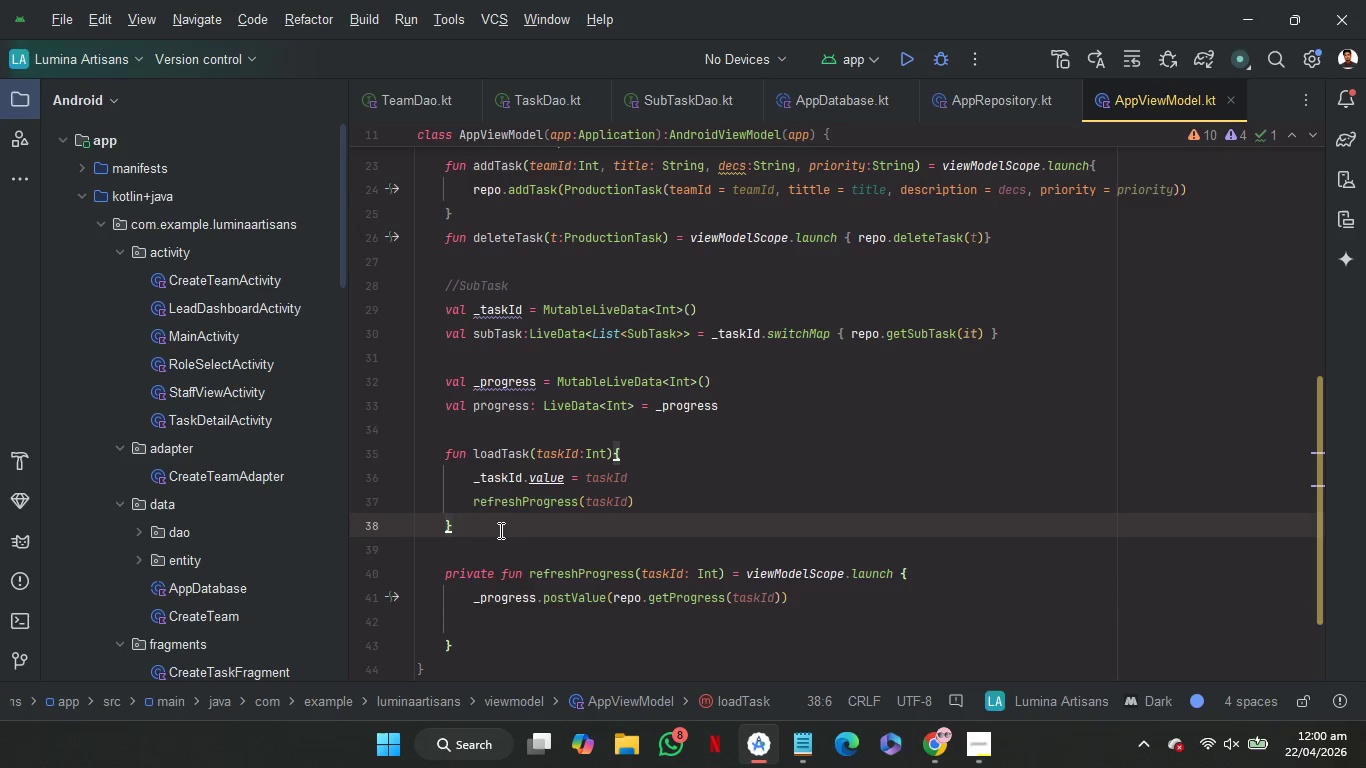 
key(Enter)
 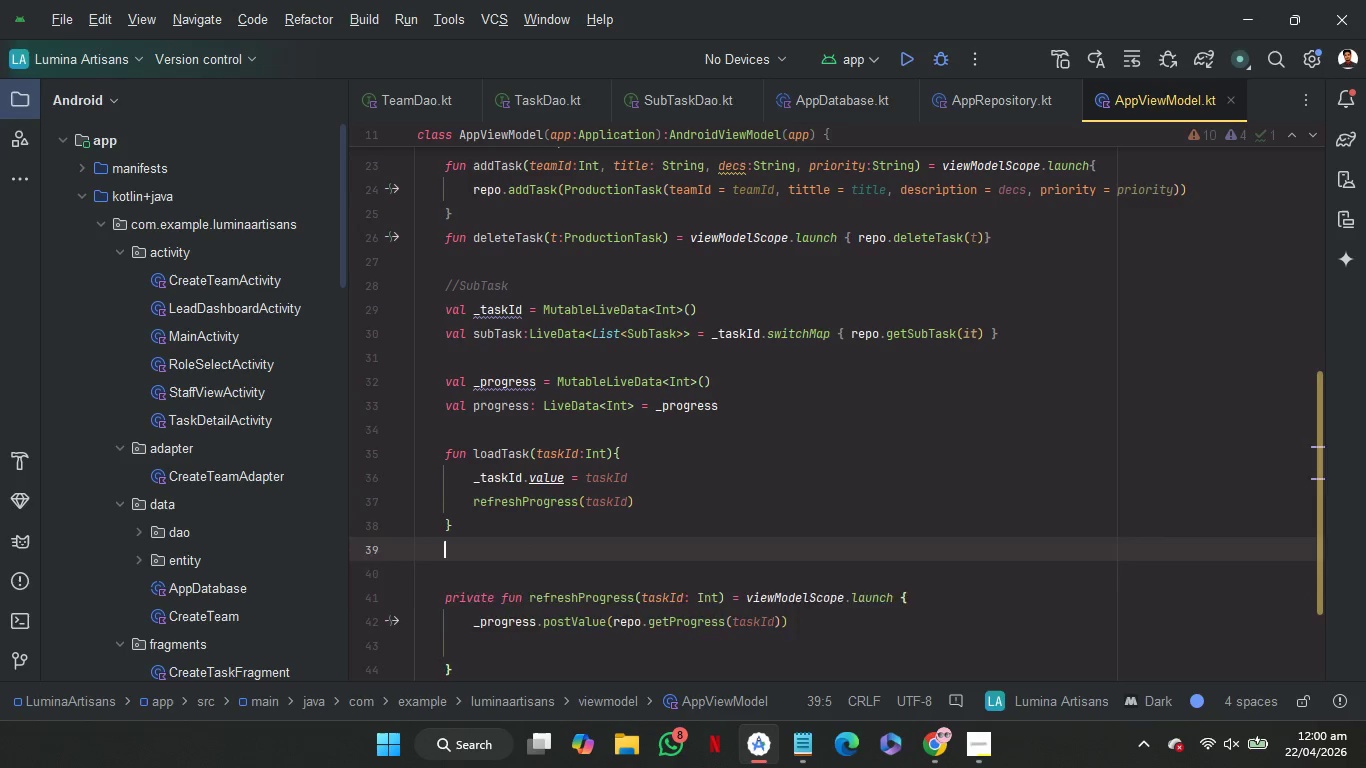 
key(Enter)
 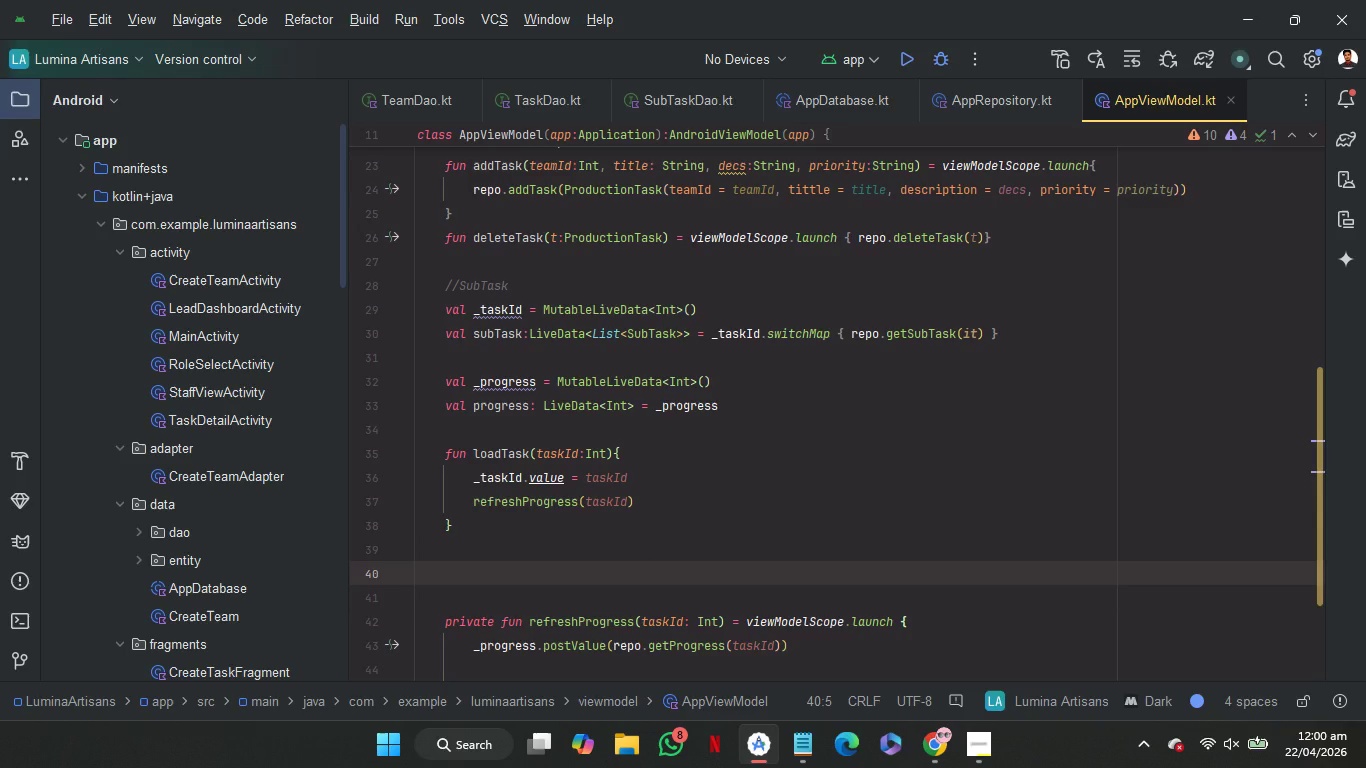 
type(fu)
 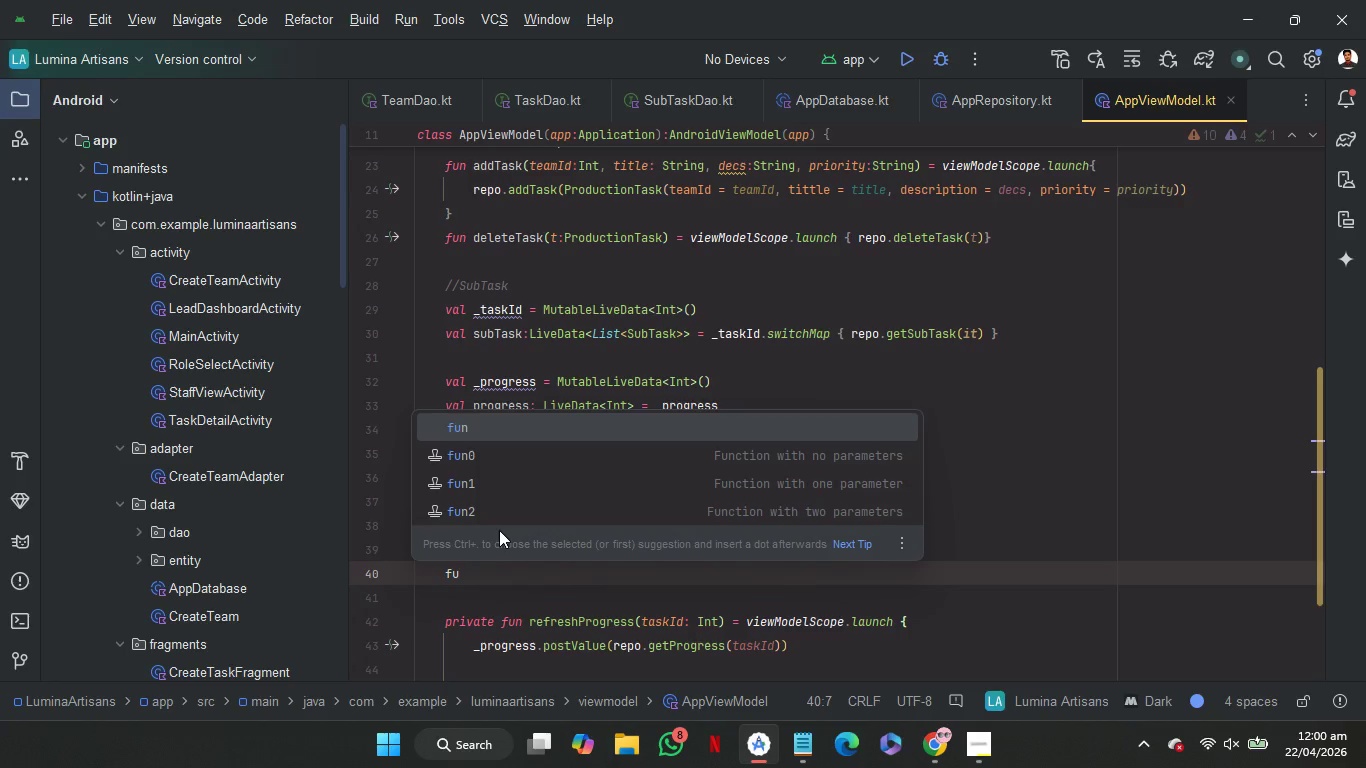 
key(Enter)
 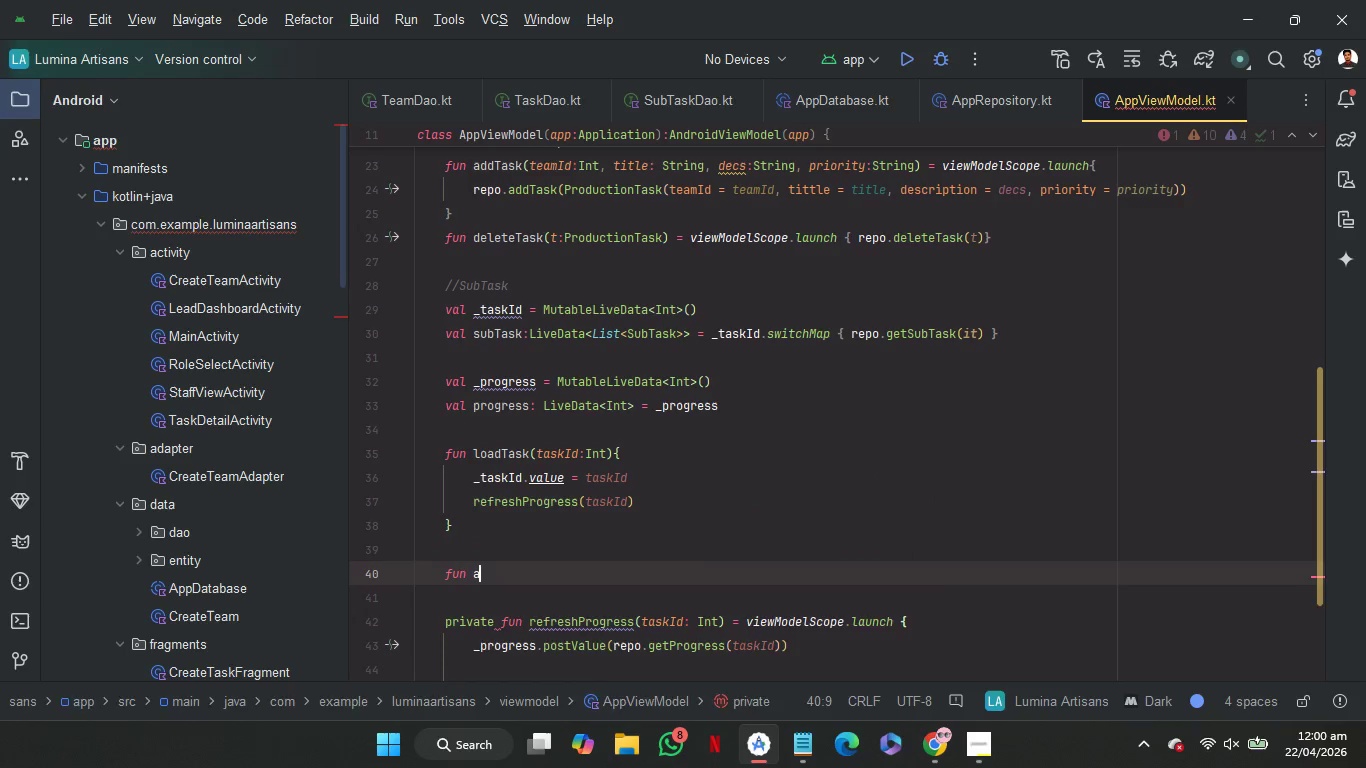 
type(addSubTask)
 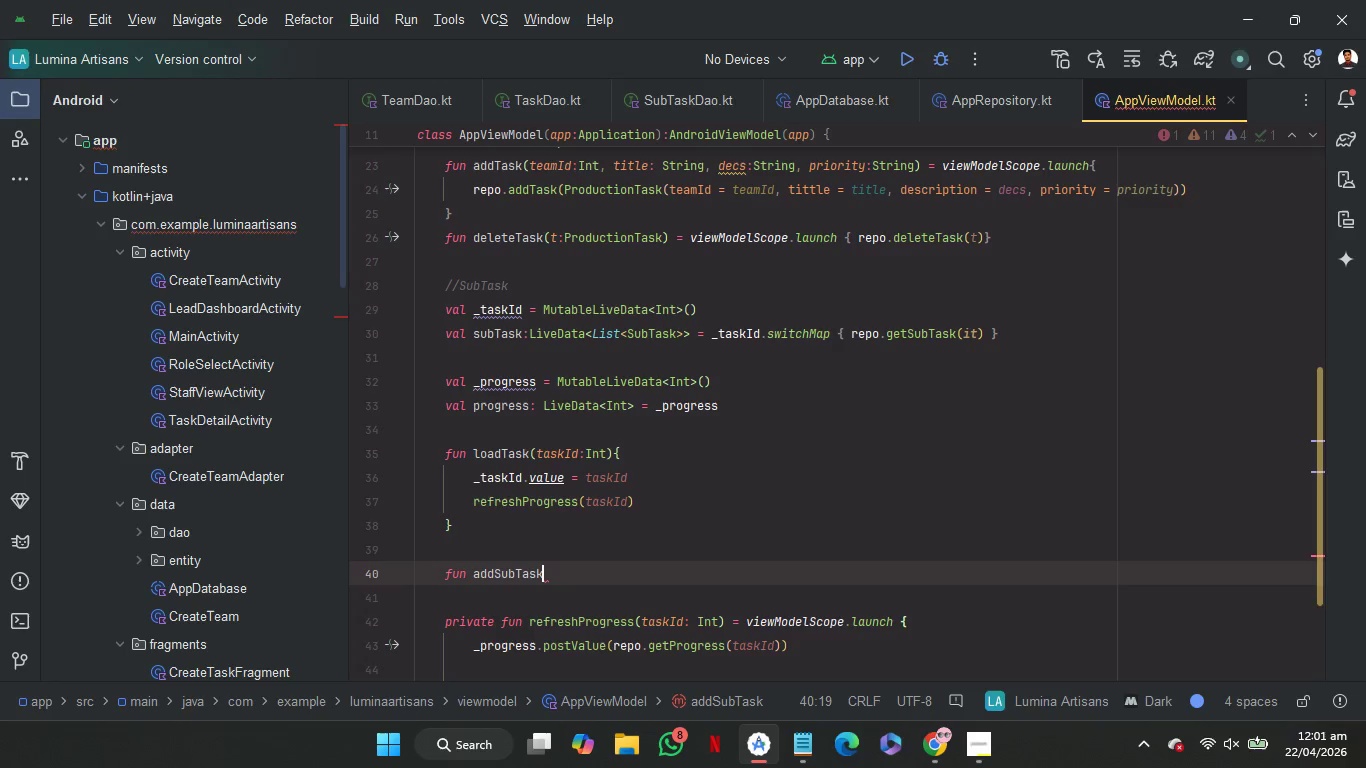 
type((tas)
 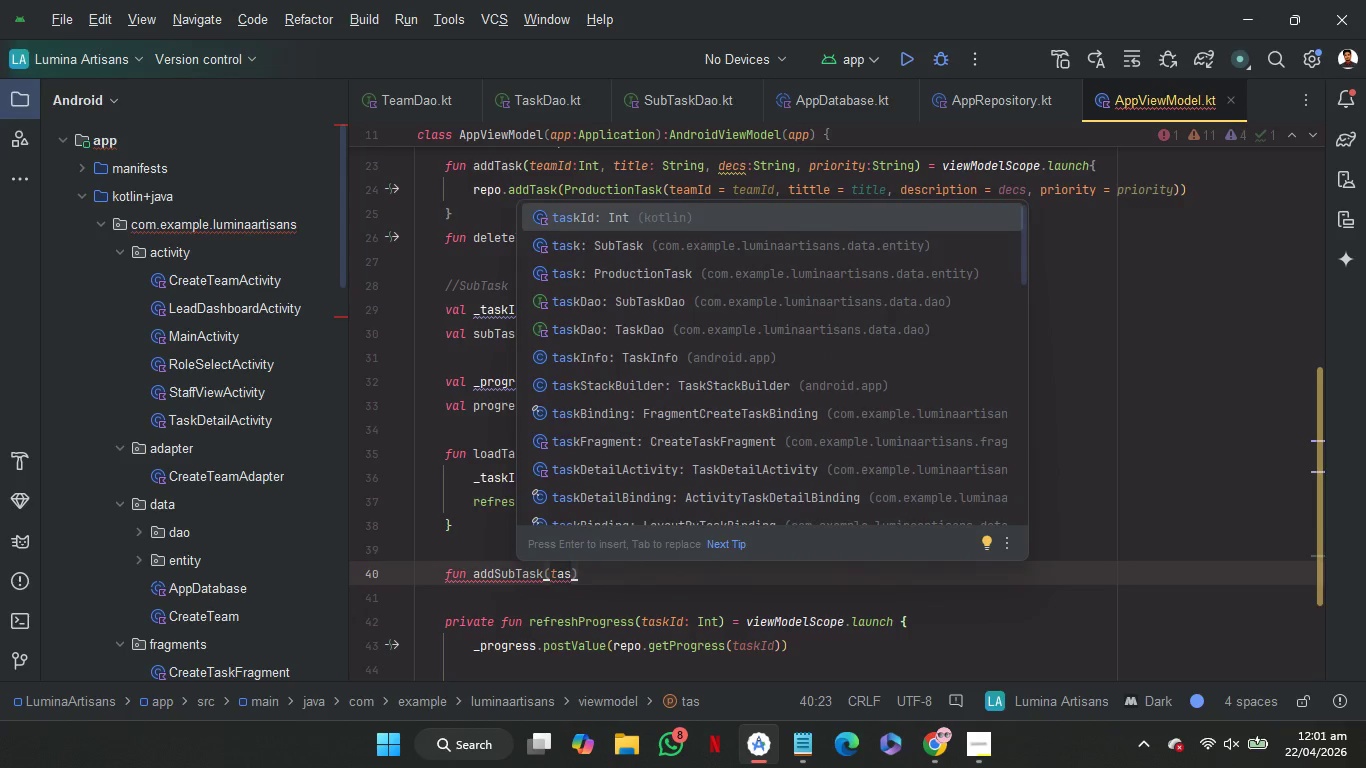 
key(Enter)
 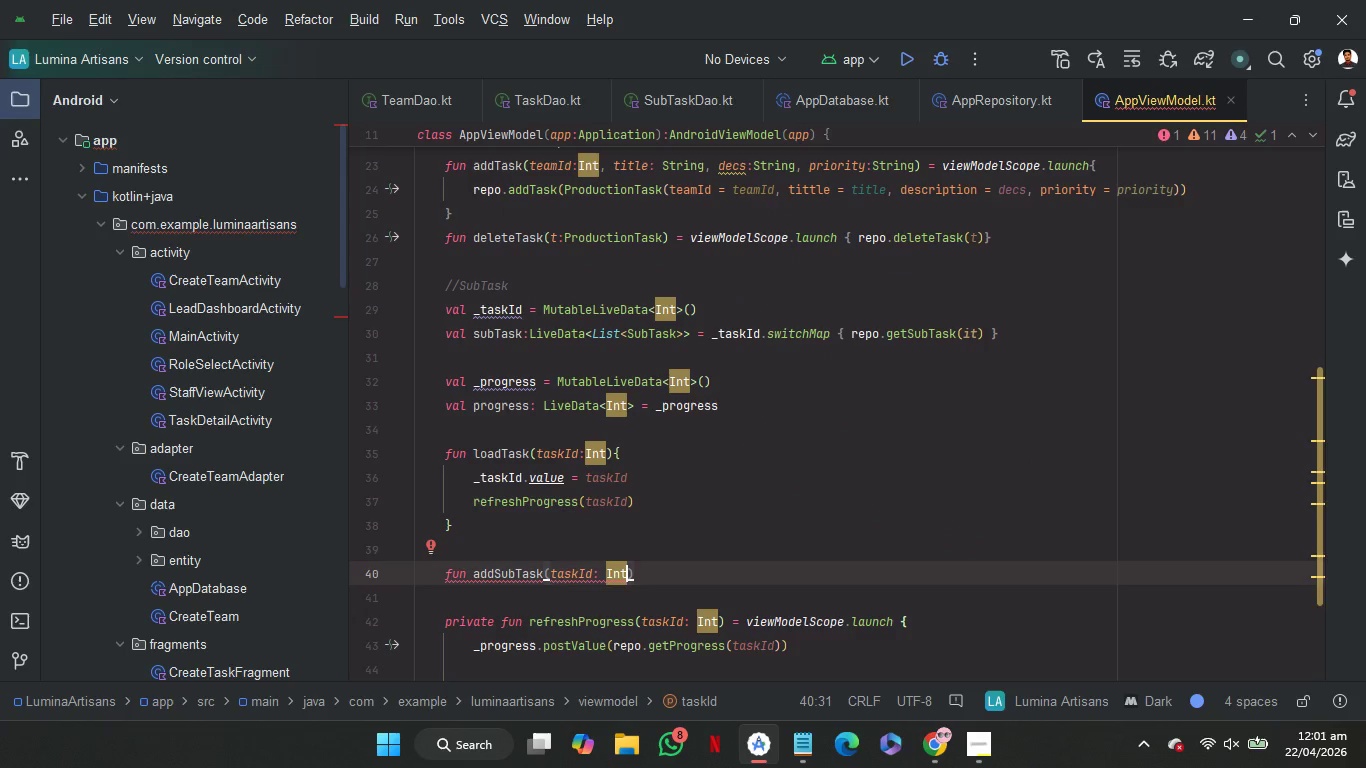 
type(,titt)
 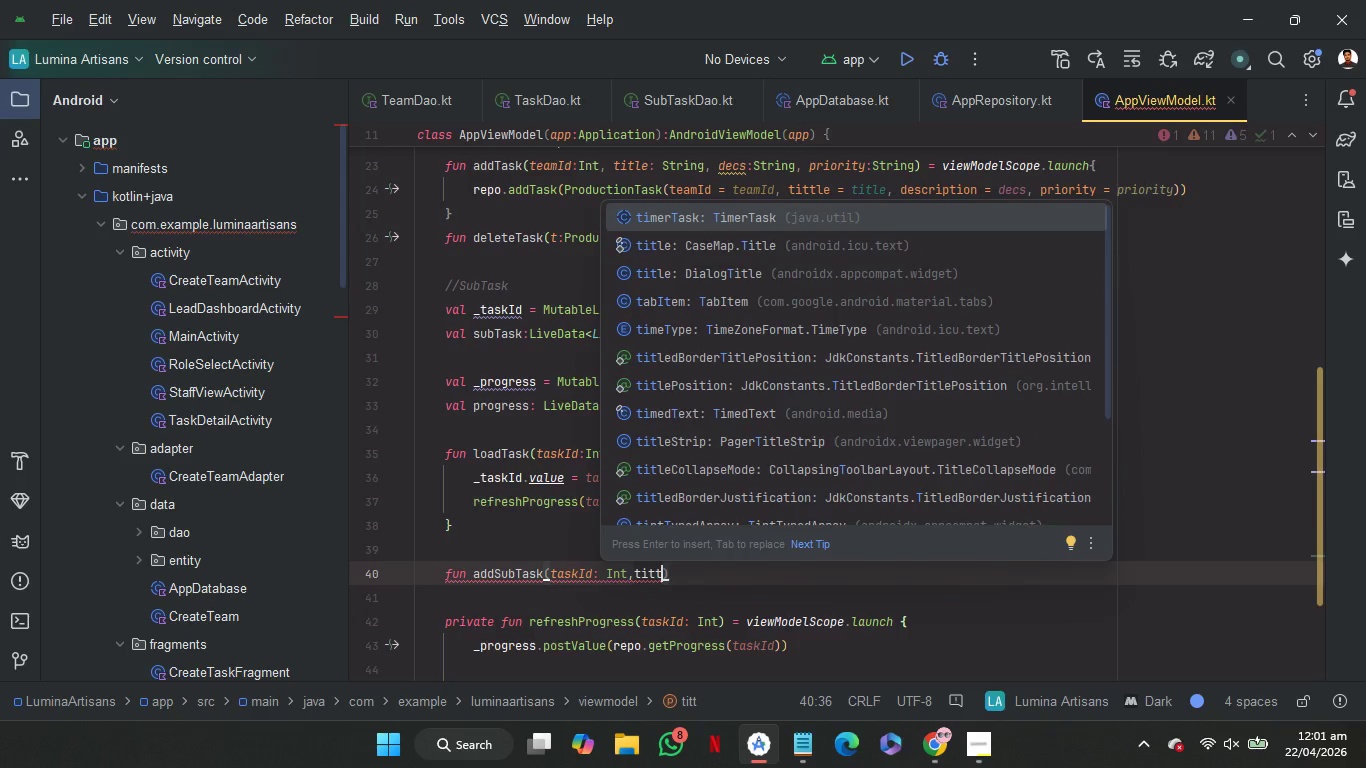 
key(L)
 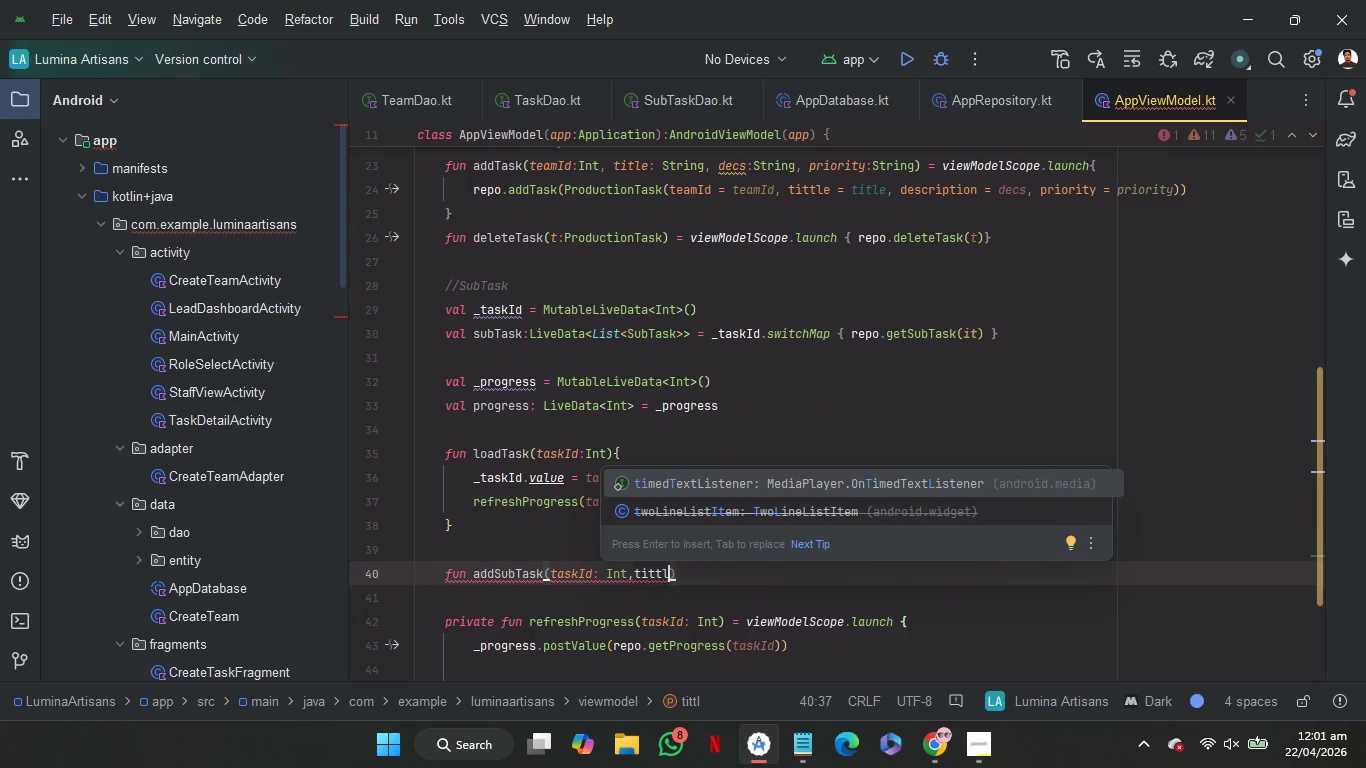 
key(ArrowLeft)
 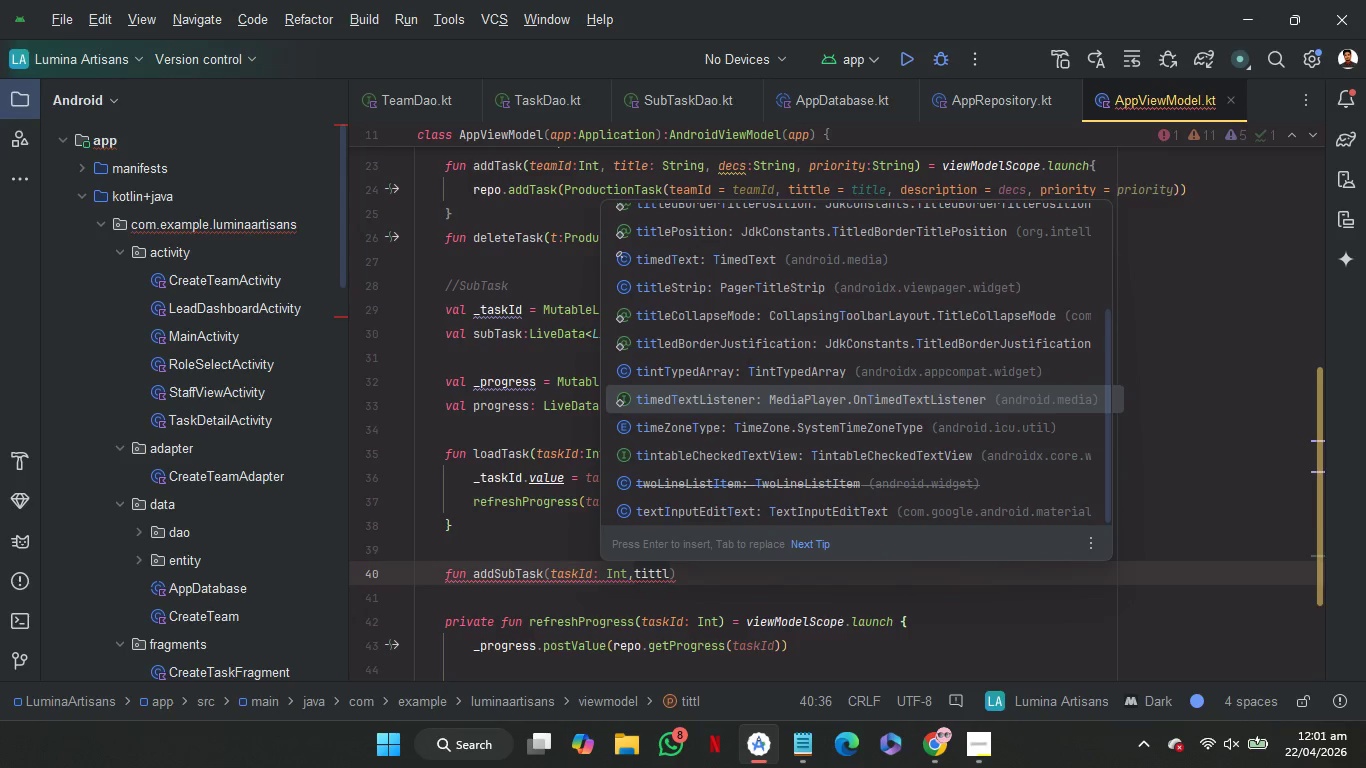 
key(Backspace)
 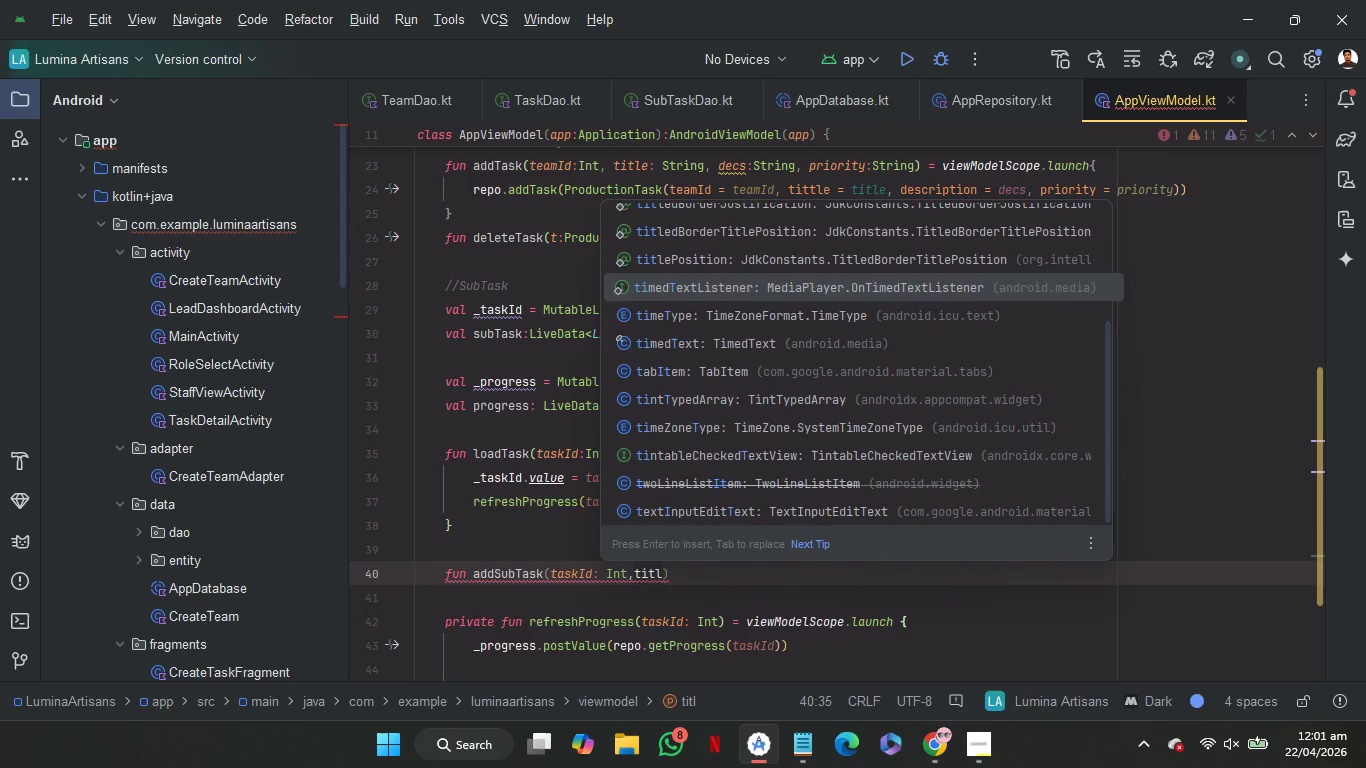 
key(ArrowRight)
 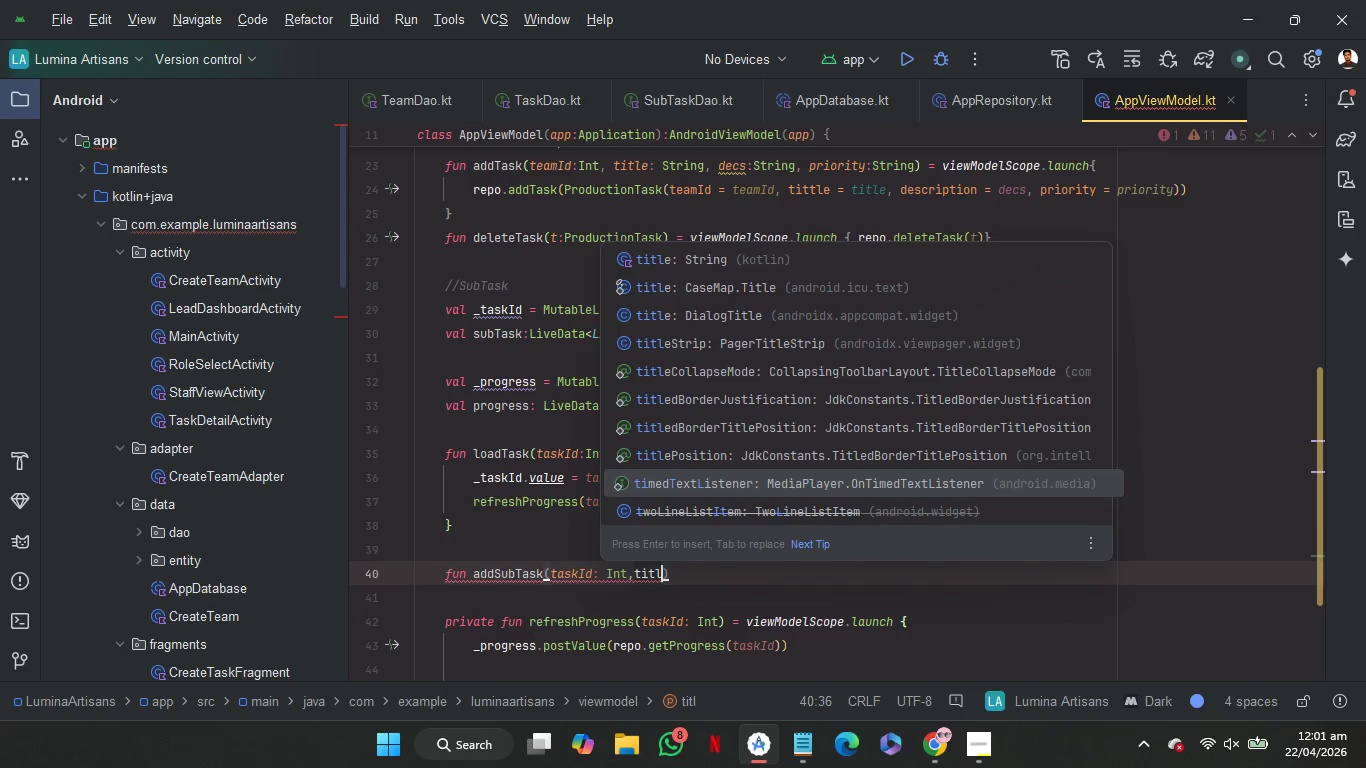 
key(E)
 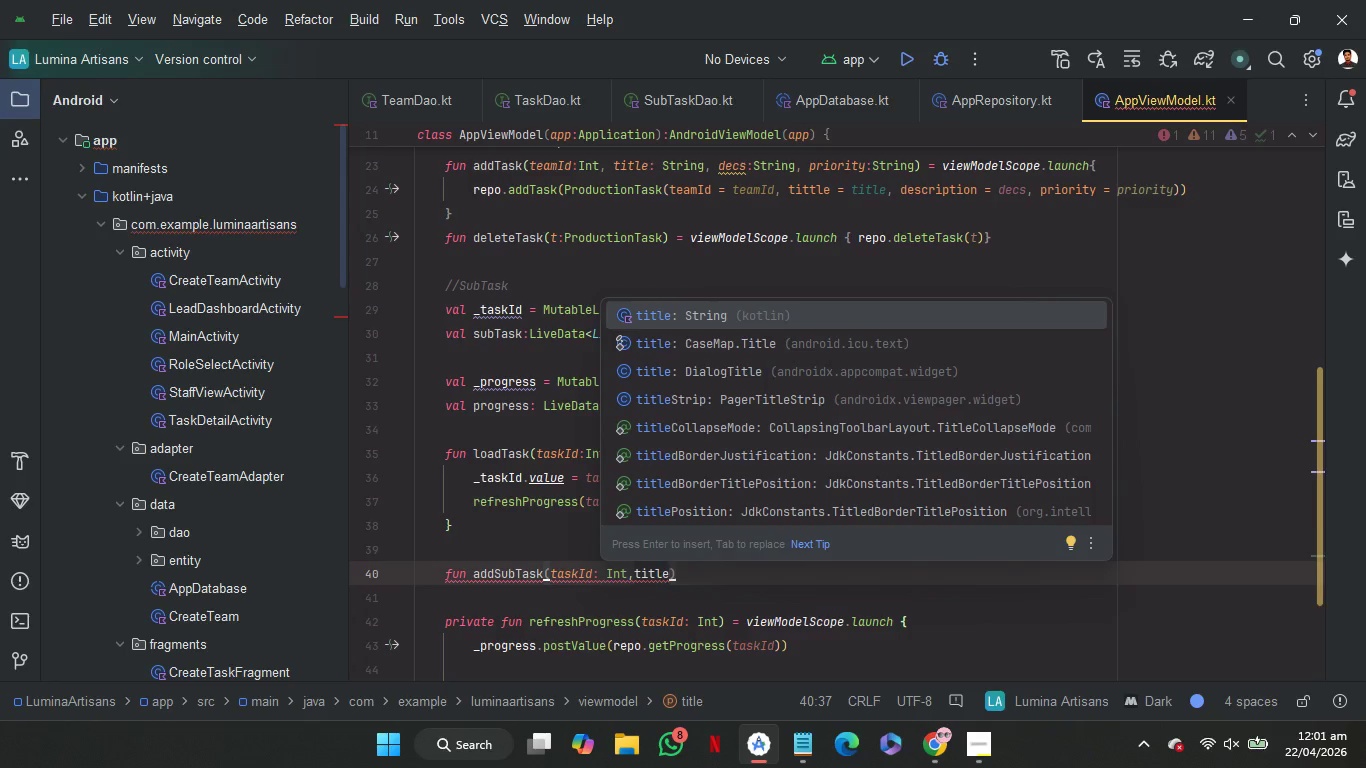 
key(Enter)
 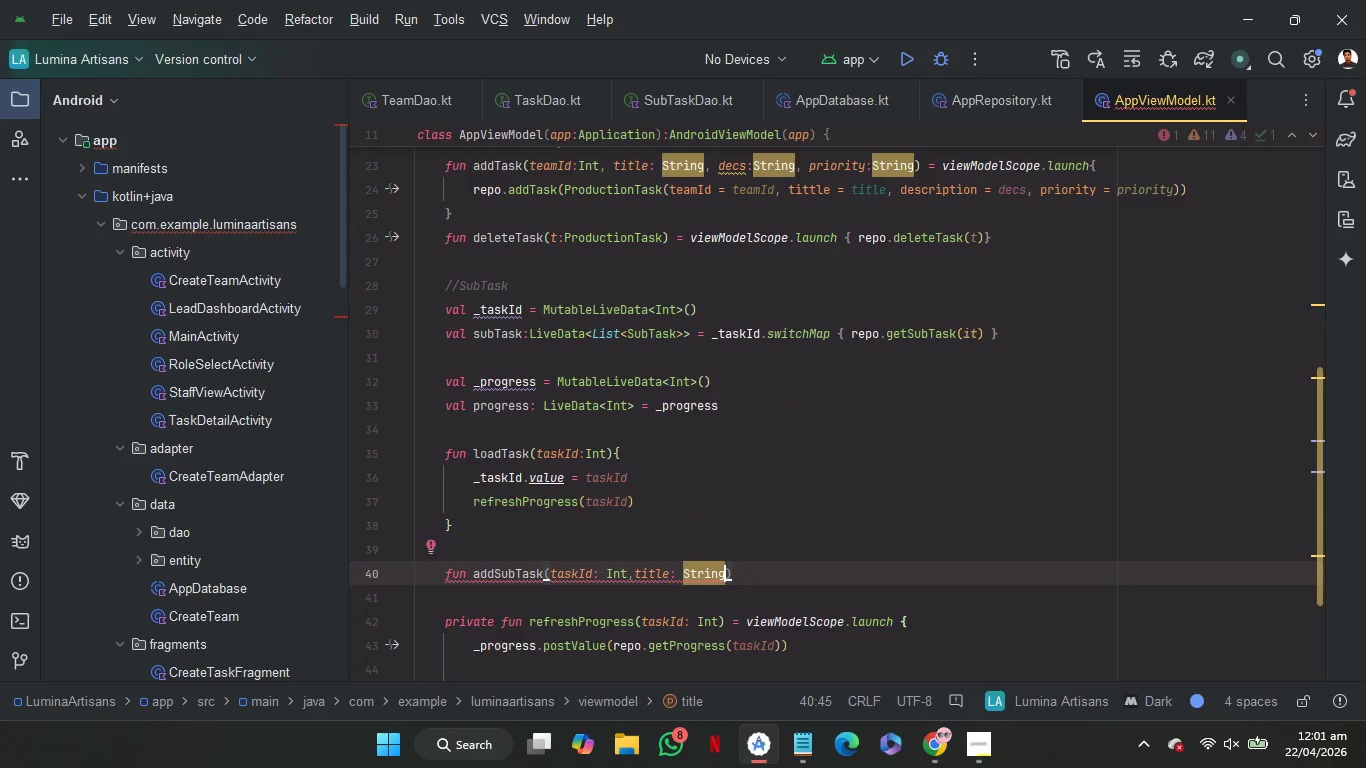 
key(ArrowRight)
 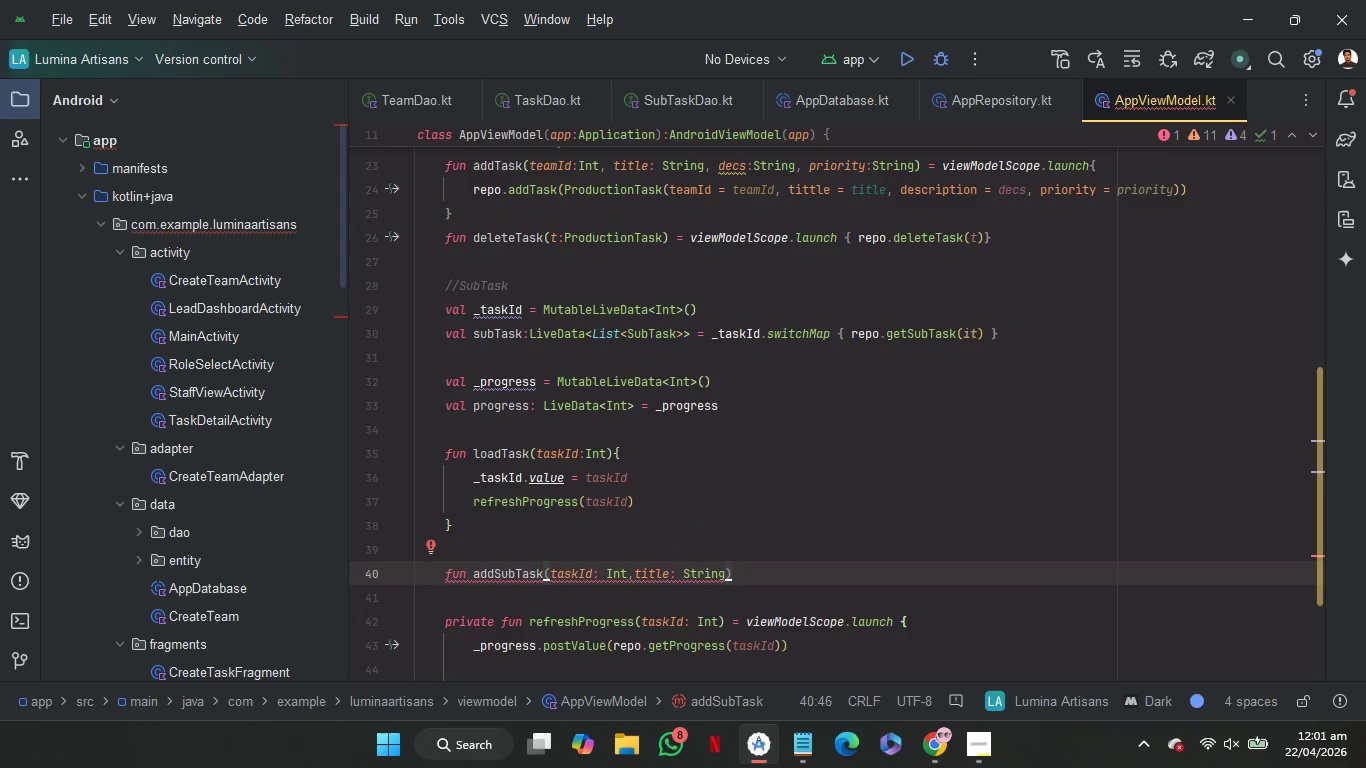 
key(Space)
 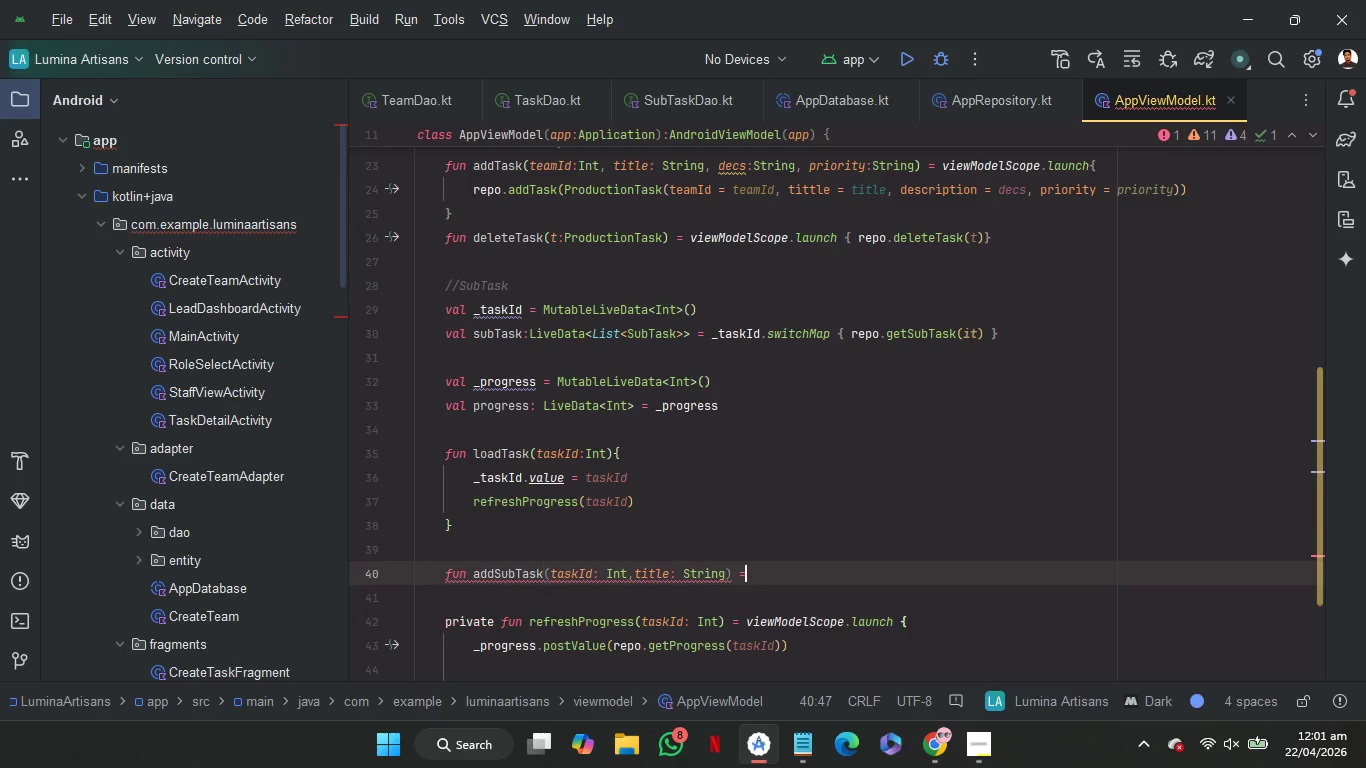 
key(Equal)
 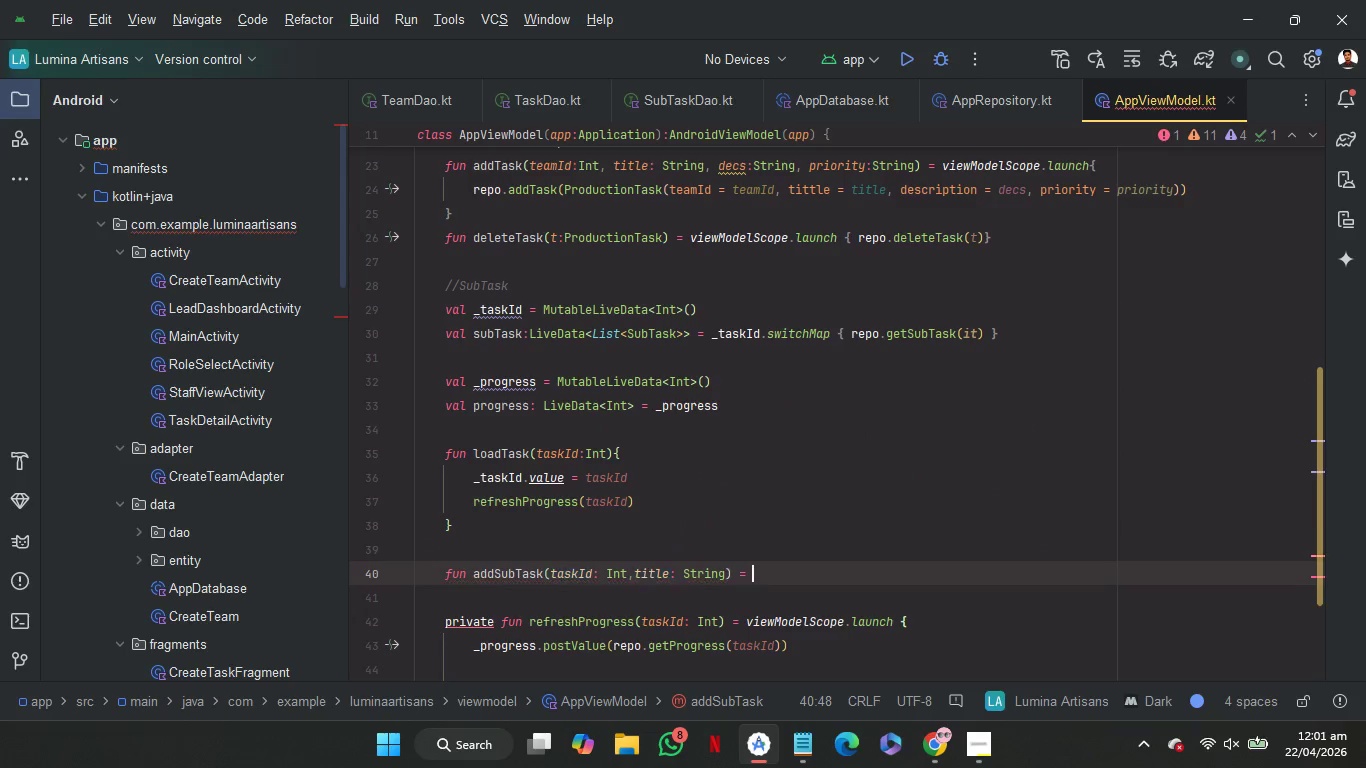 
key(Space)
 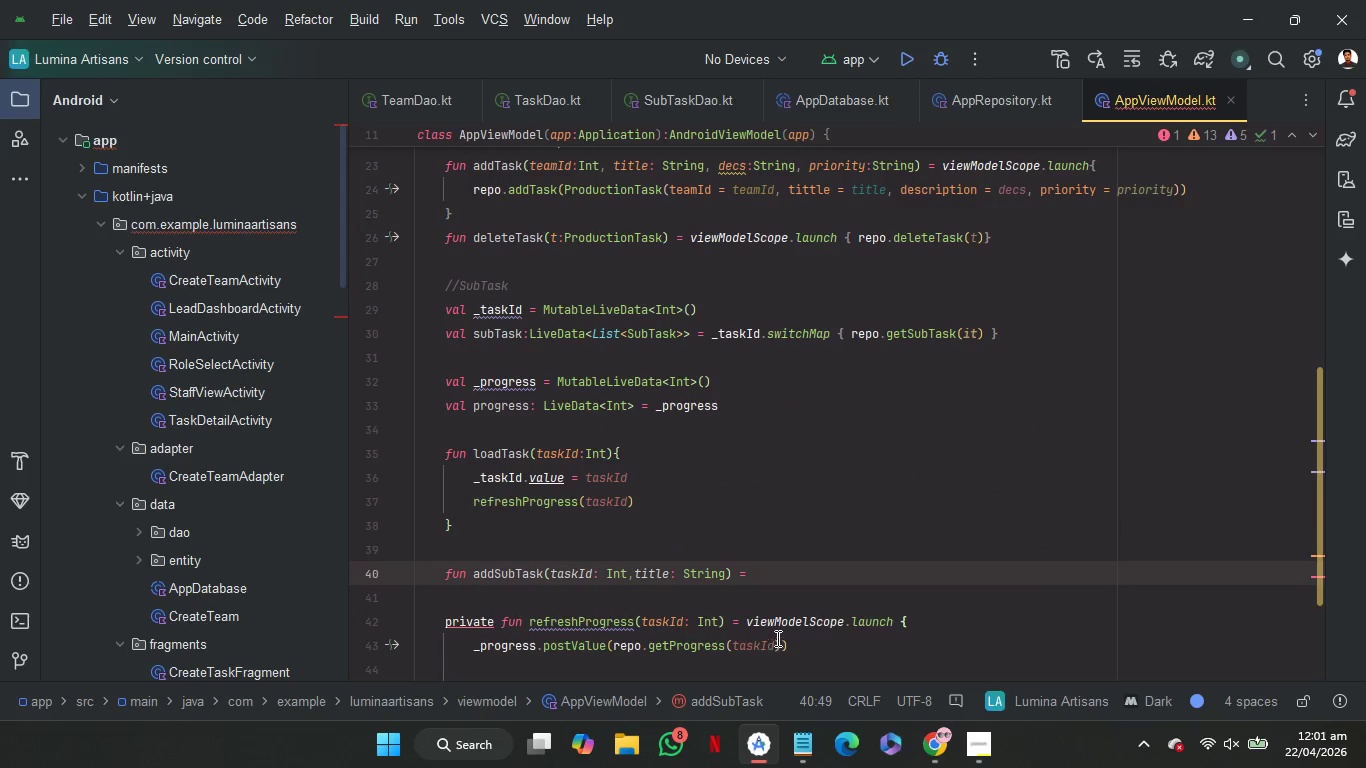 
left_click([783, 622])
 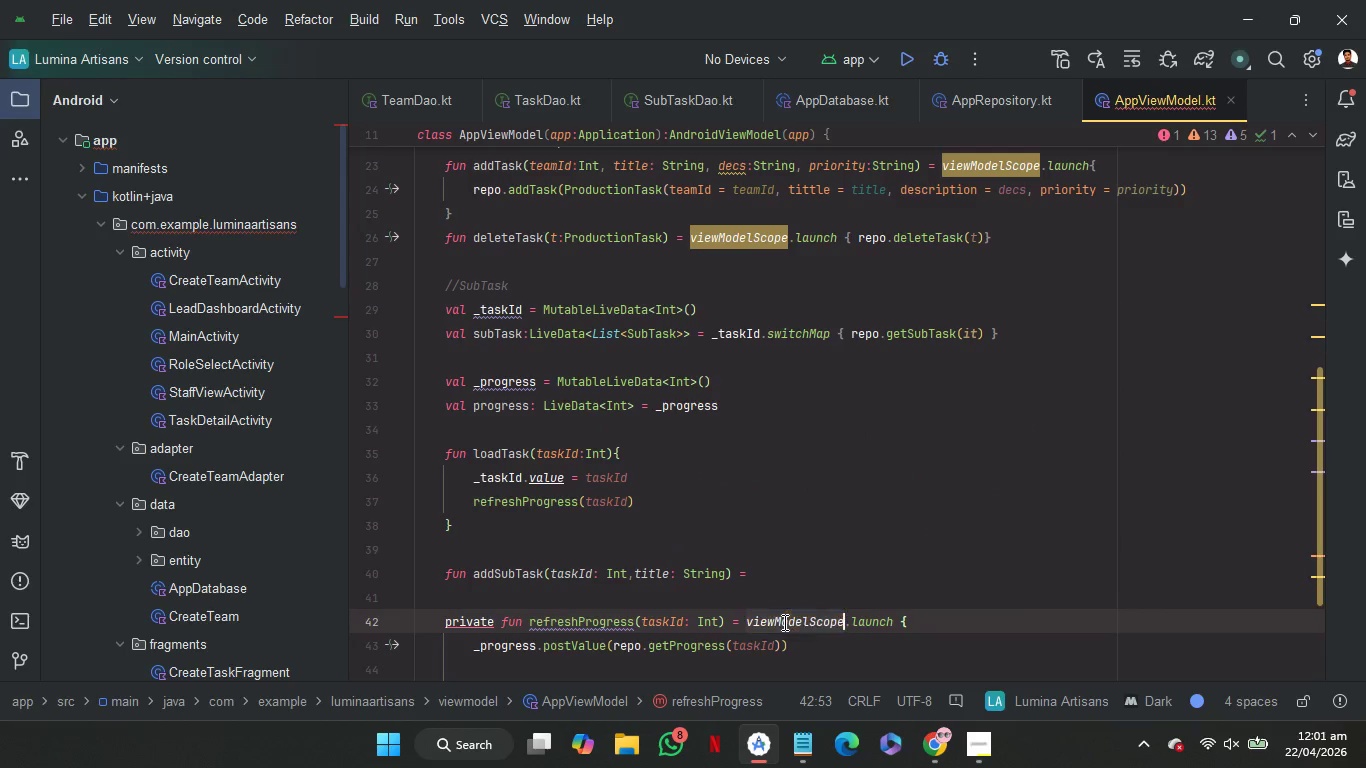 
left_click_drag(start_coordinate=[783, 622], to_coordinate=[882, 622])
 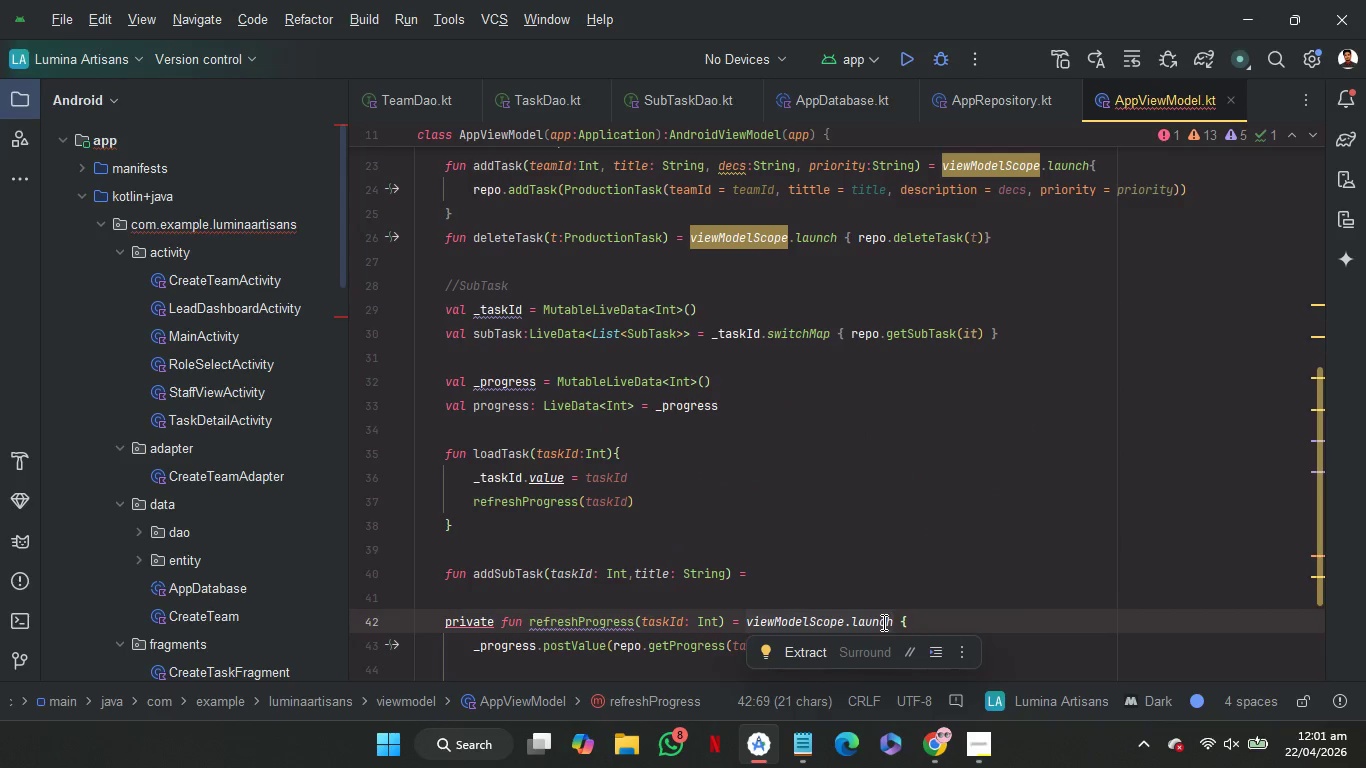 
key(Control+C)
 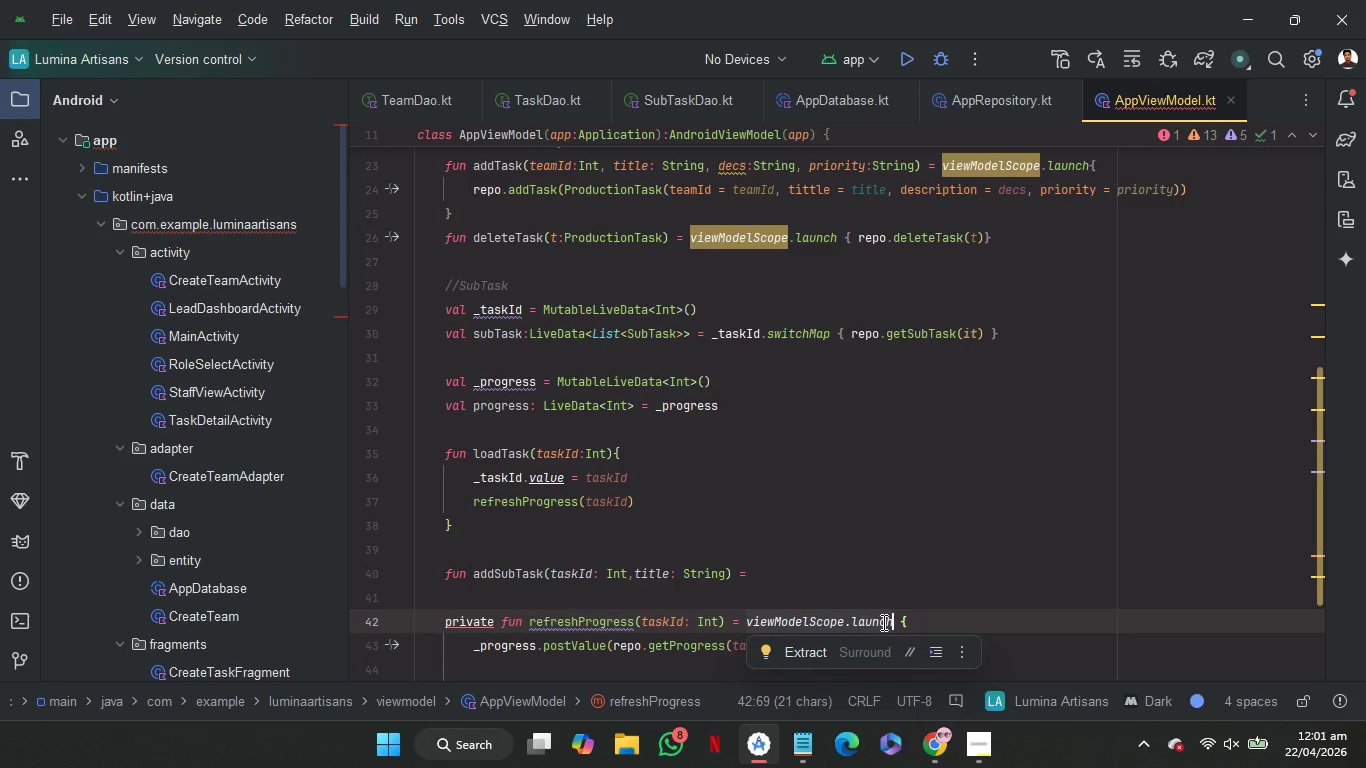 
key(Control+C)
 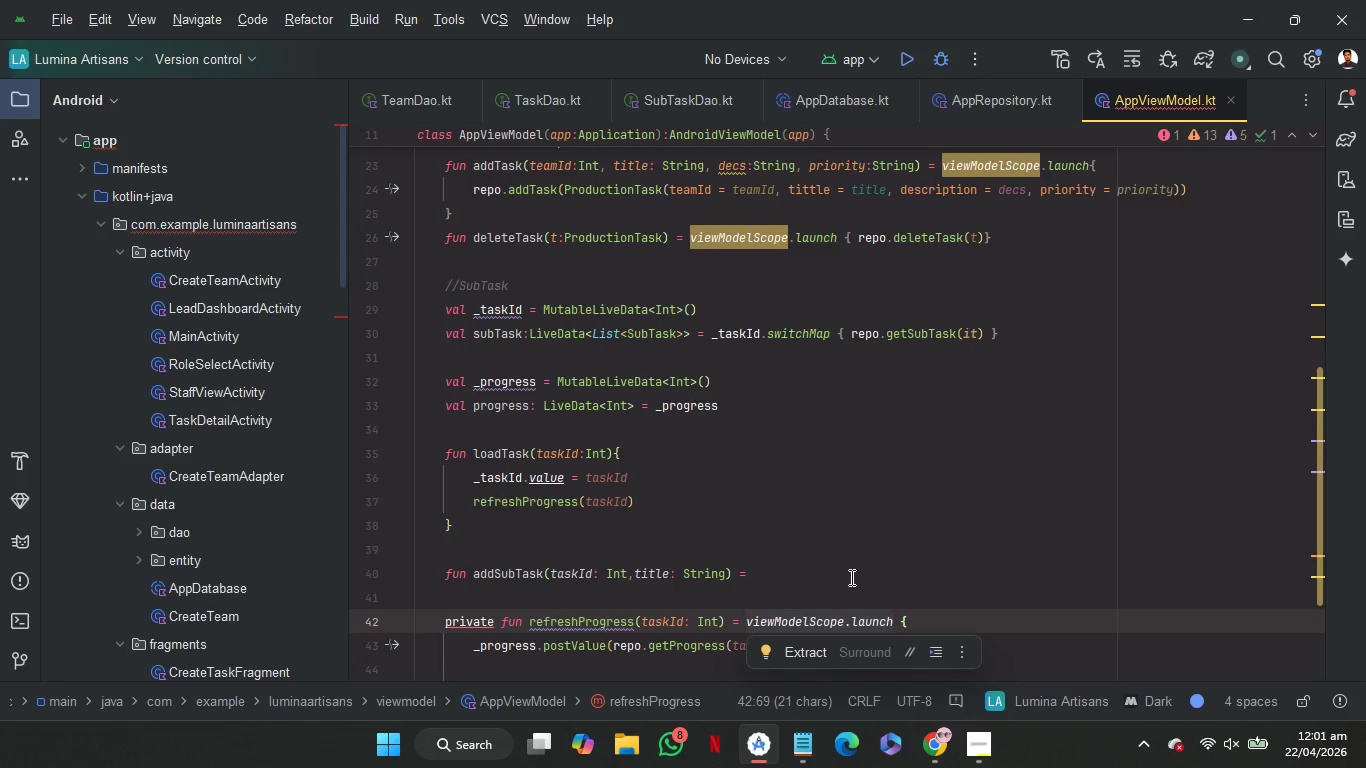 
left_click([850, 577])
 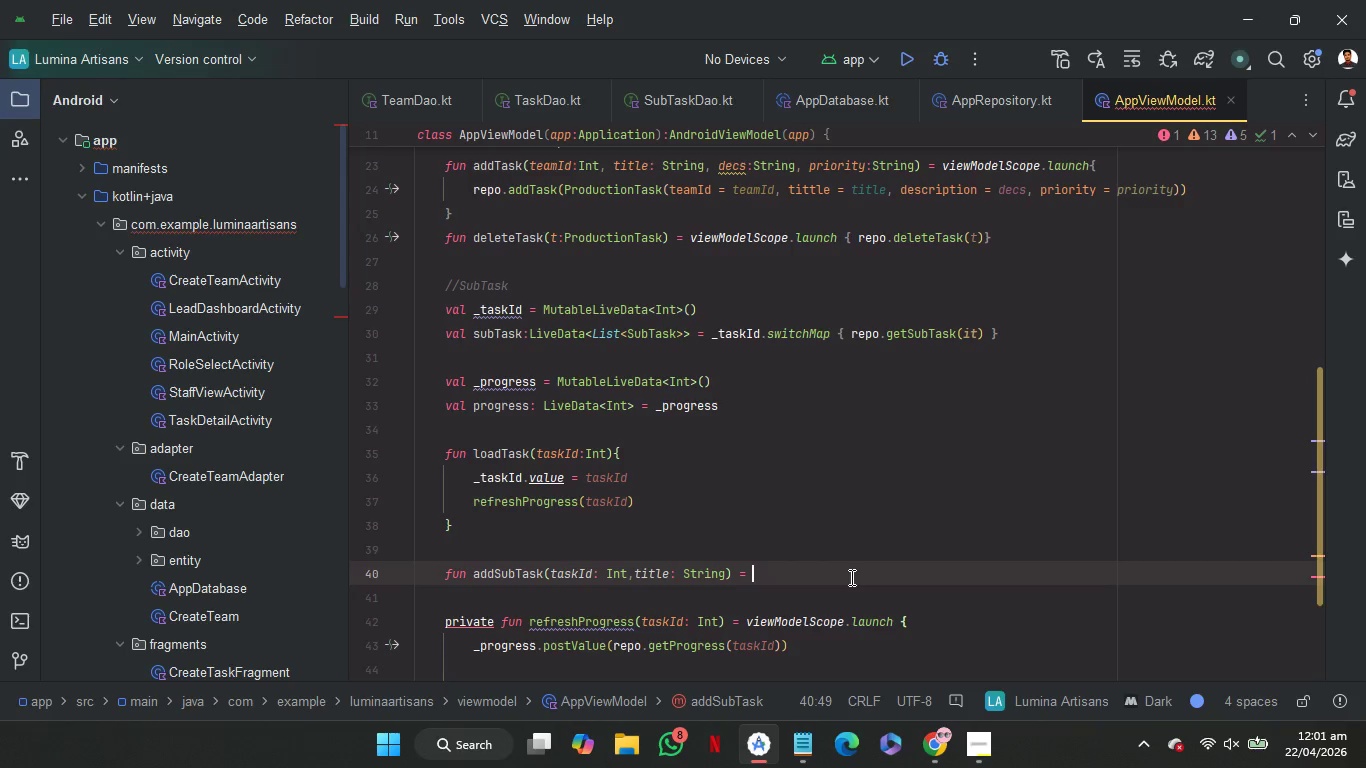 
key(Control+V)
 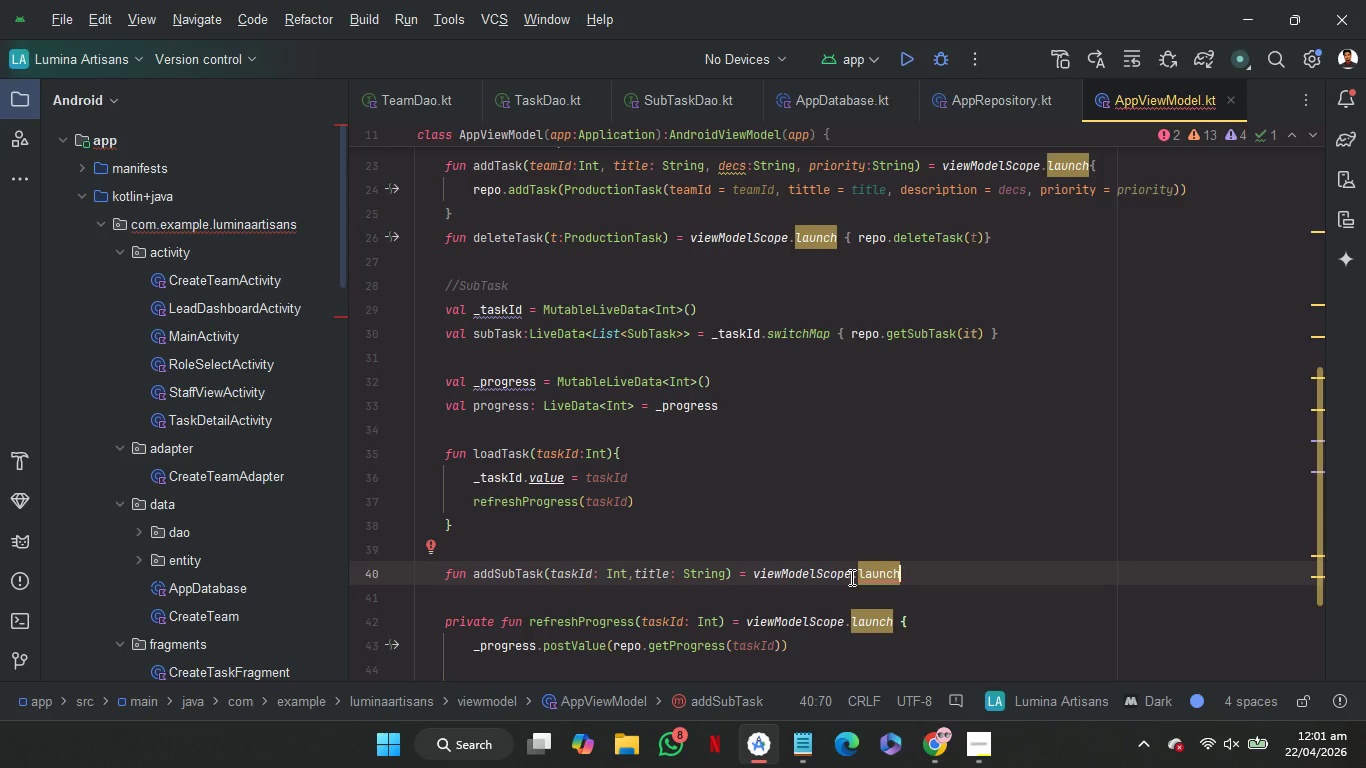 
key(Shift+BracketLeft)
 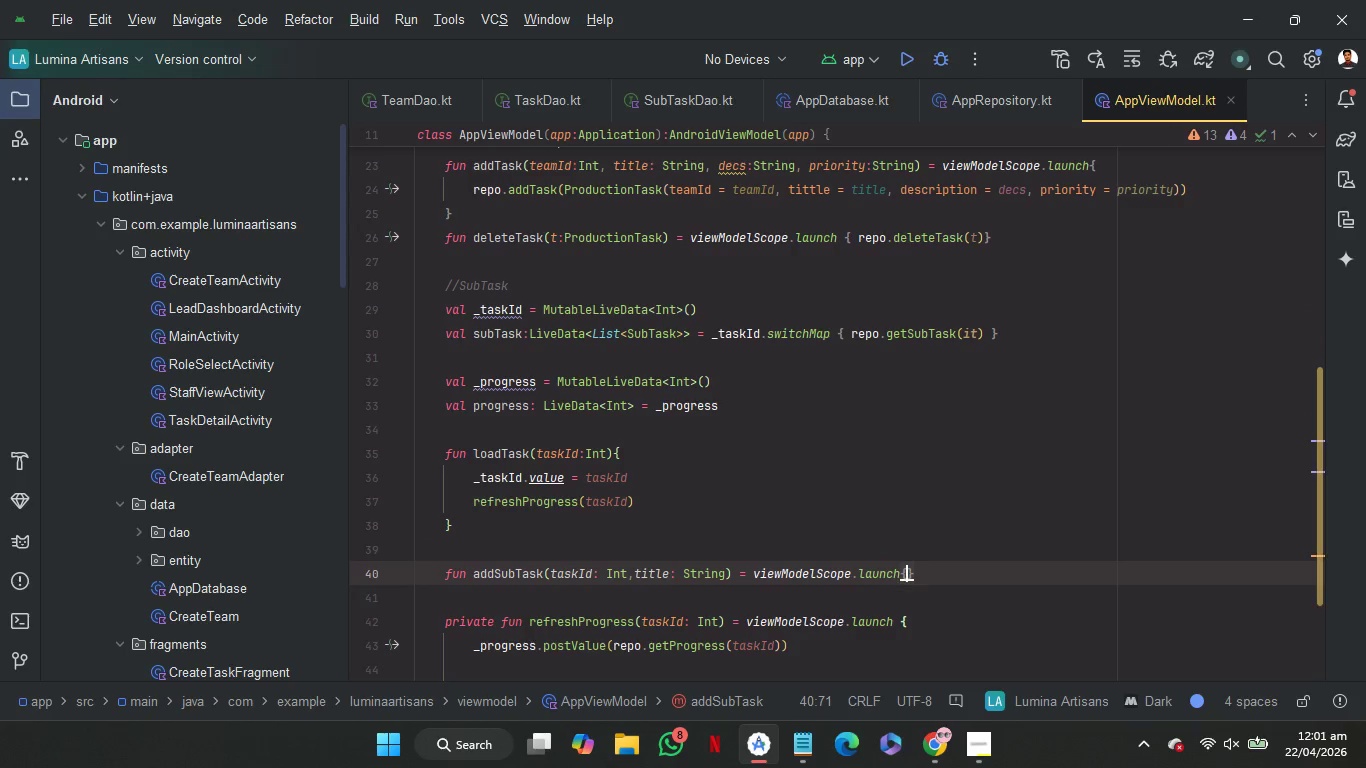 
key(Space)
 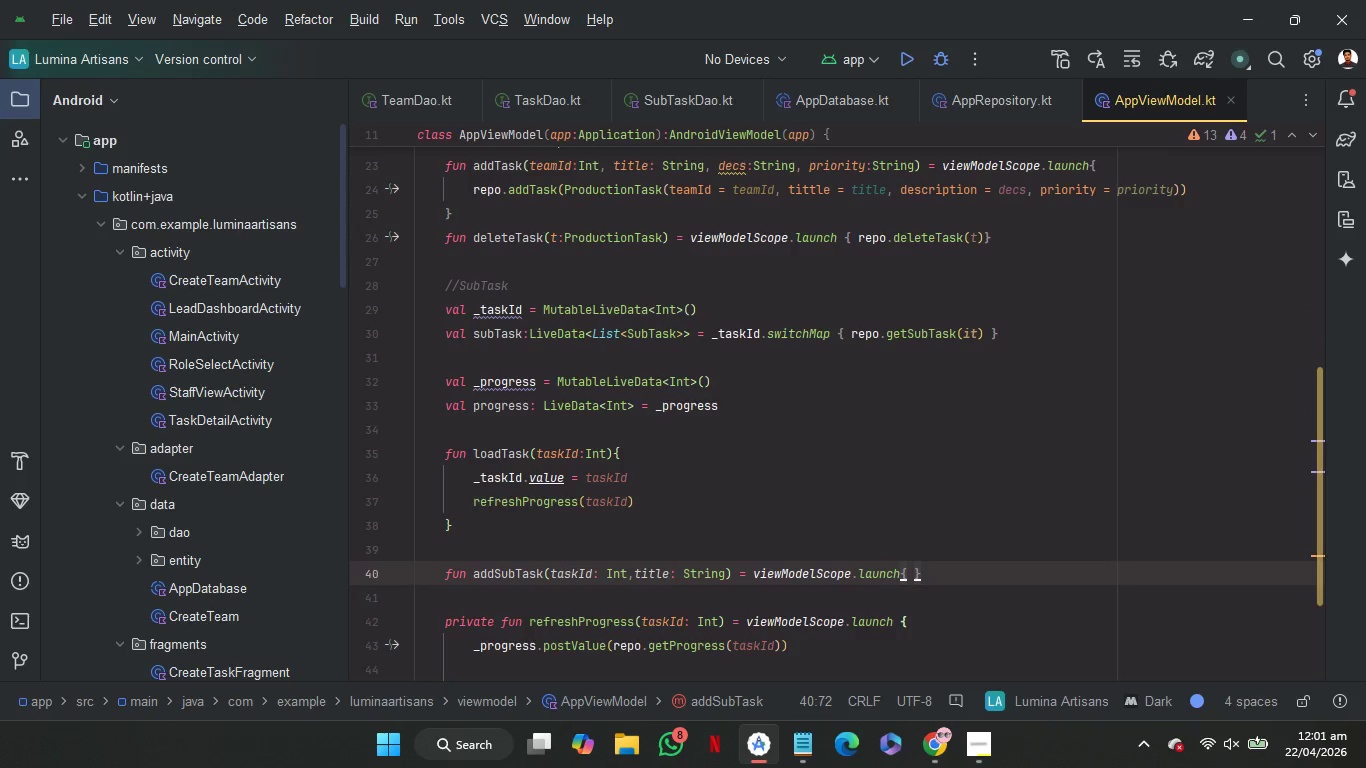 
key(Enter)
 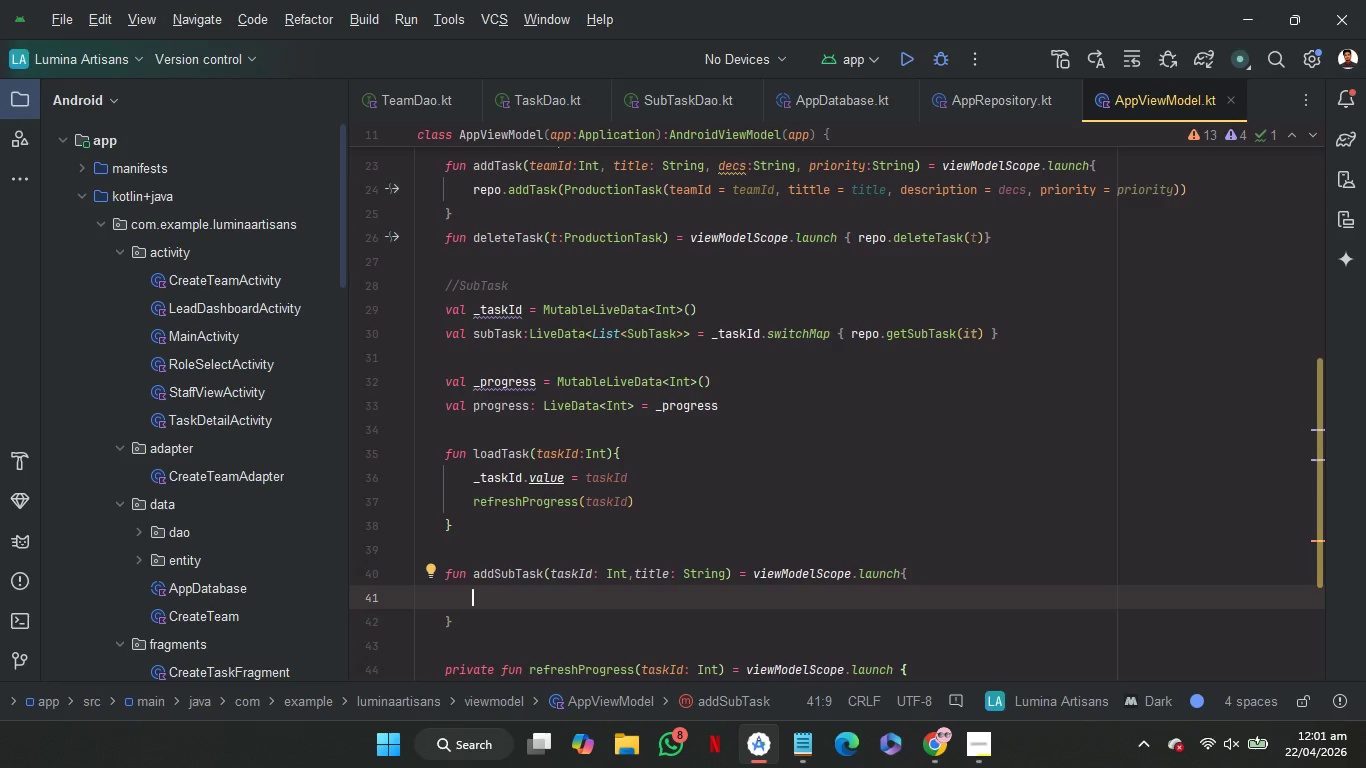 
type(re)
 